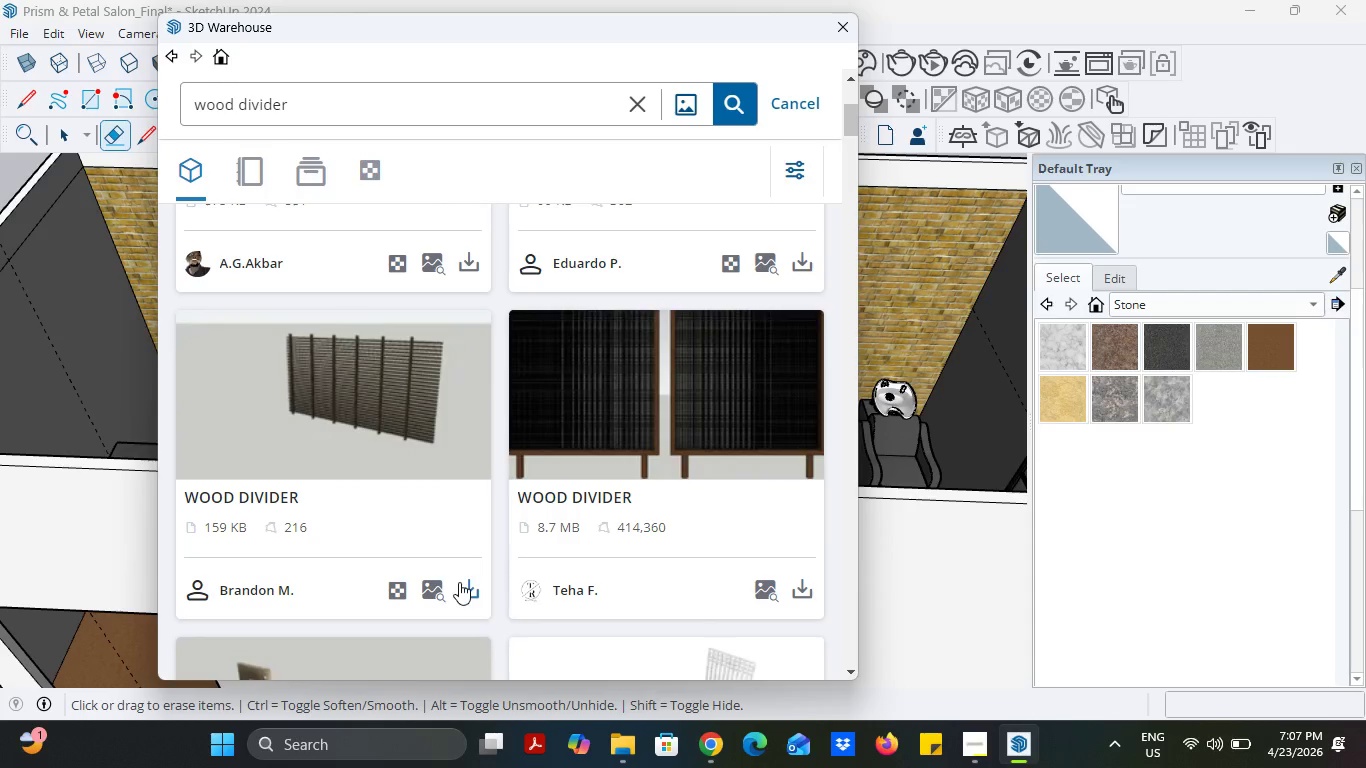 
left_click([468, 582])
 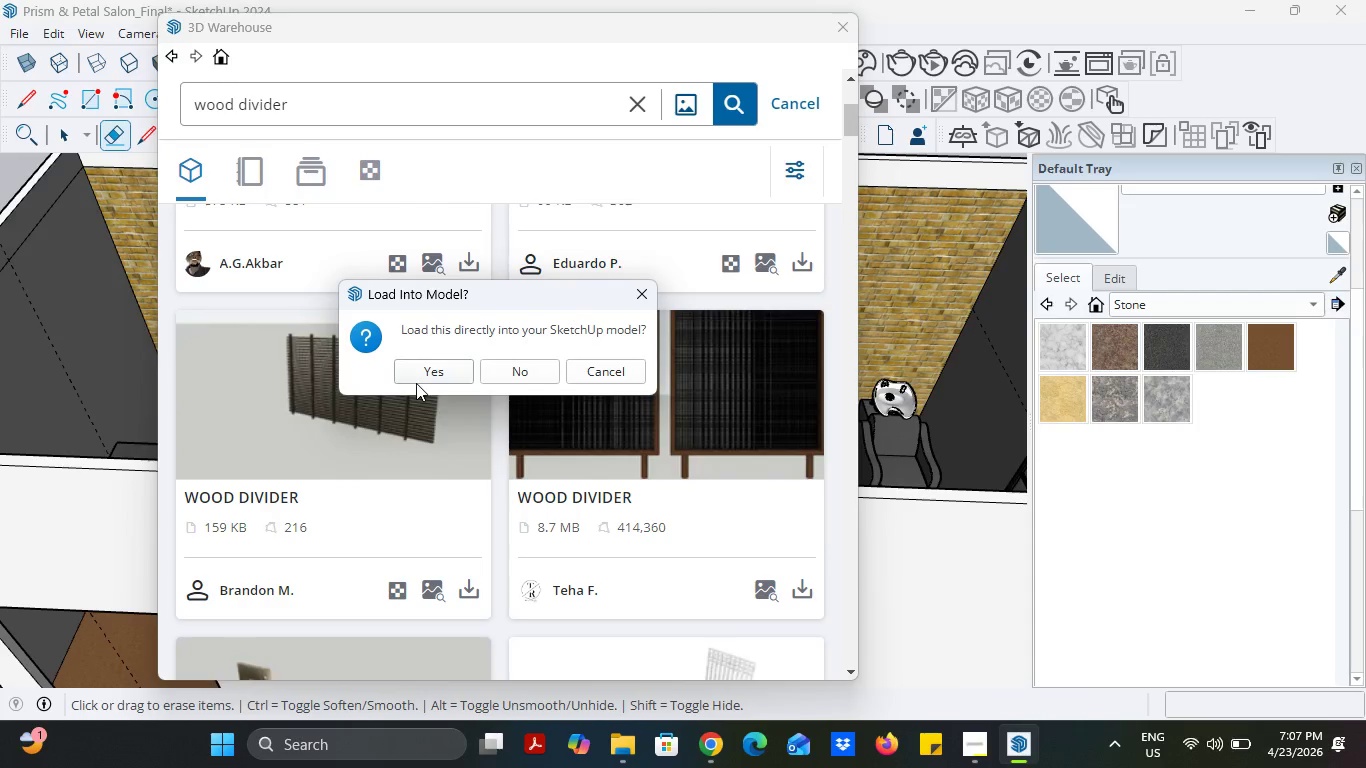 
left_click([424, 373])
 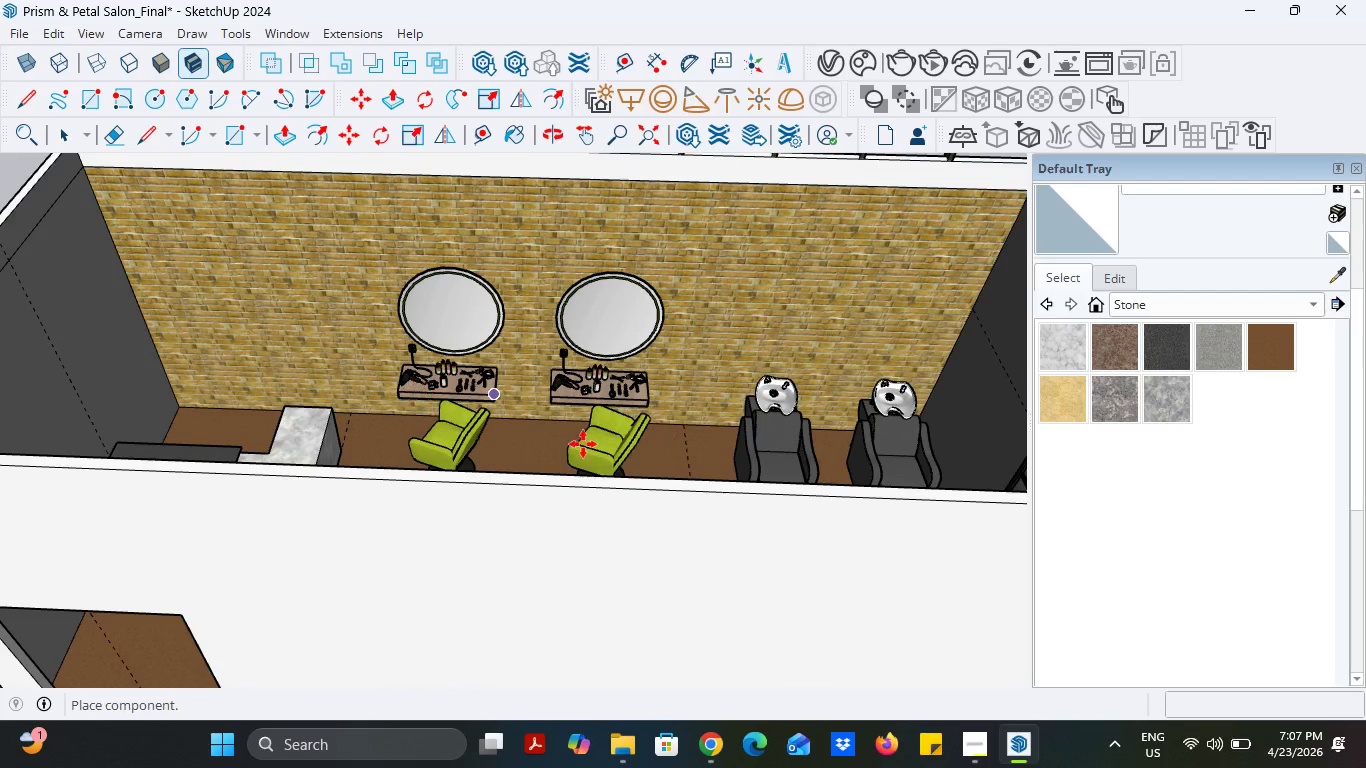 
scroll: coordinate [829, 322], scroll_direction: down, amount: 12.0
 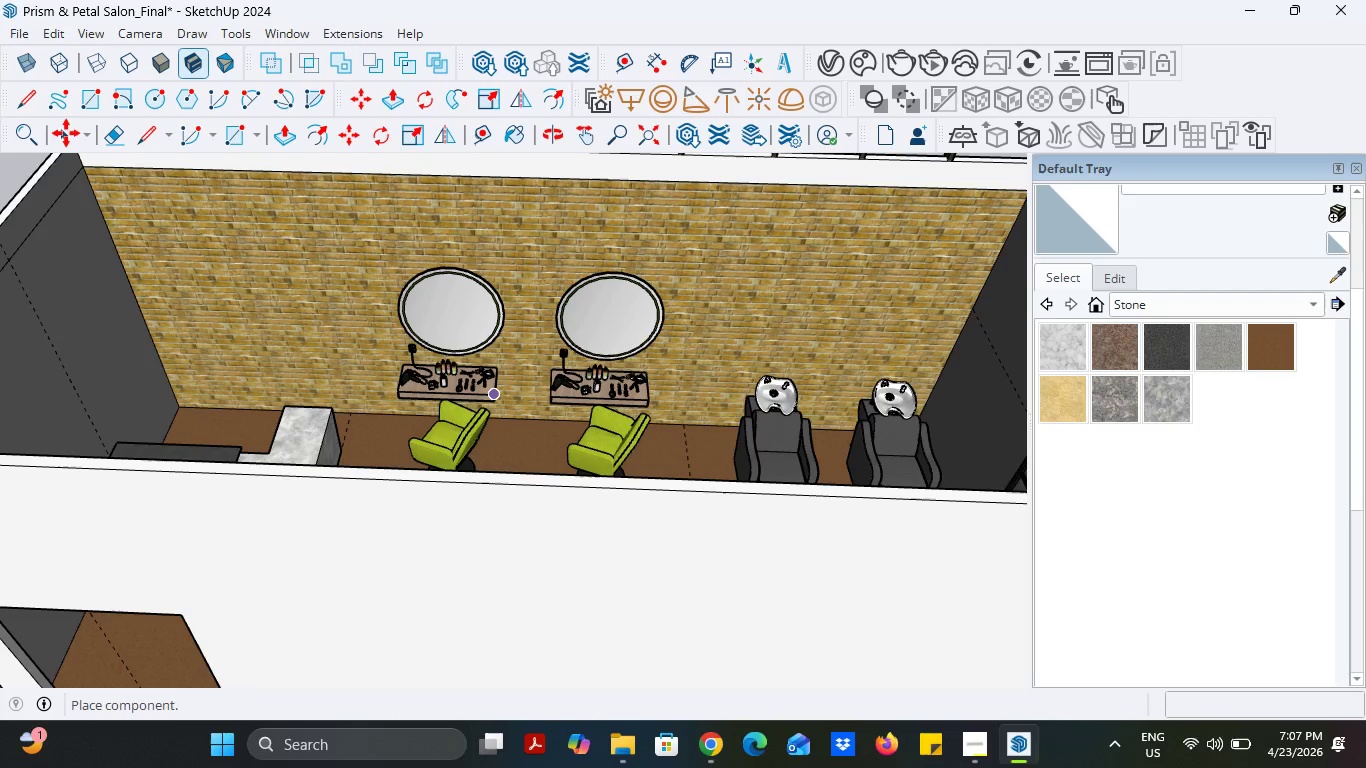 
mouse_move([739, 319])
 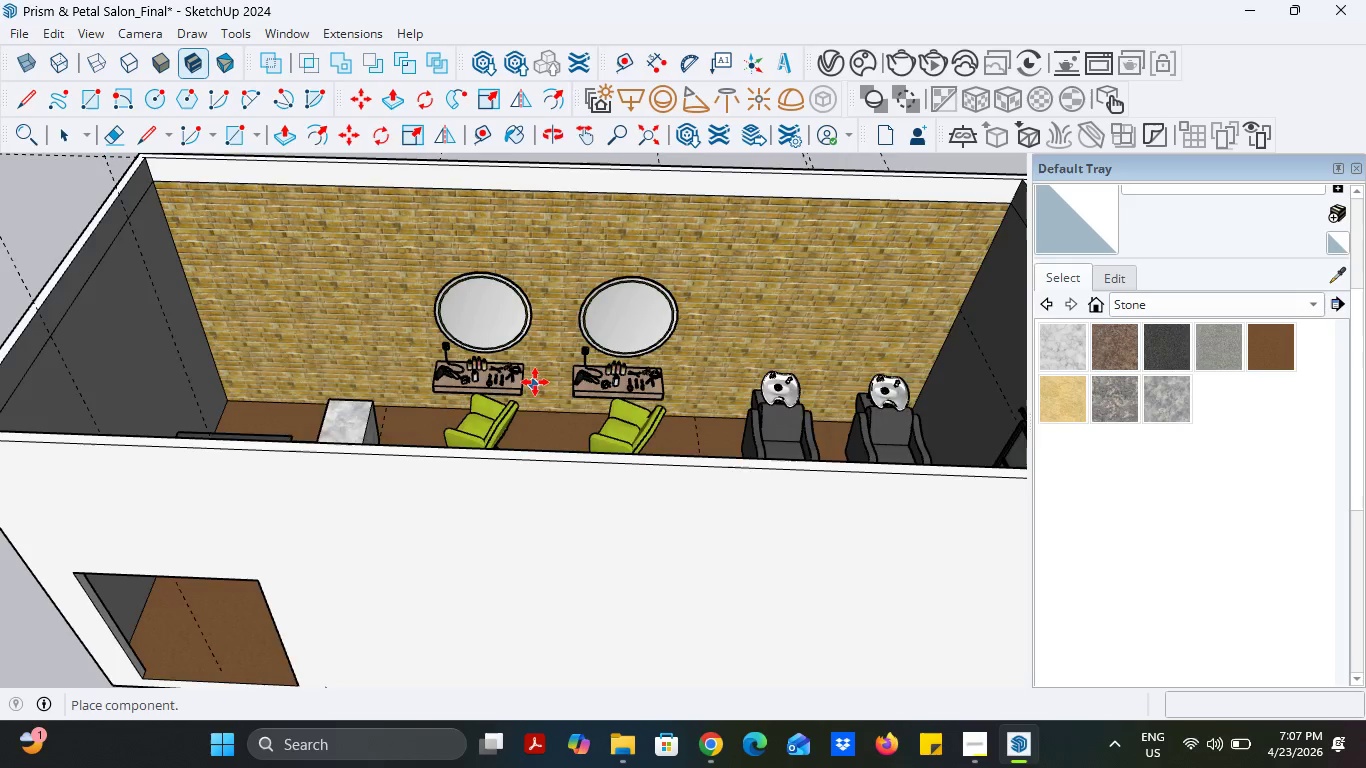 
scroll: coordinate [539, 370], scroll_direction: down, amount: 6.0
 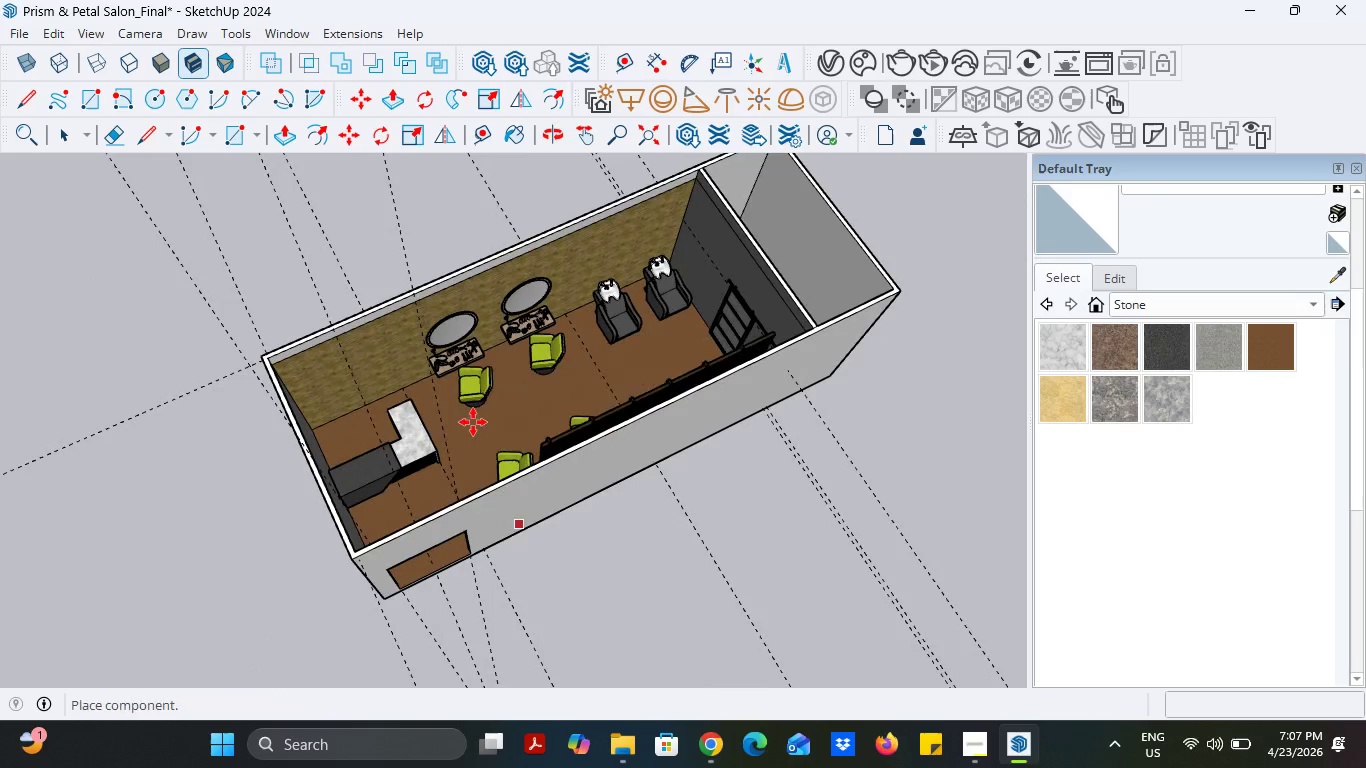 
scroll: coordinate [470, 418], scroll_direction: up, amount: 6.0
 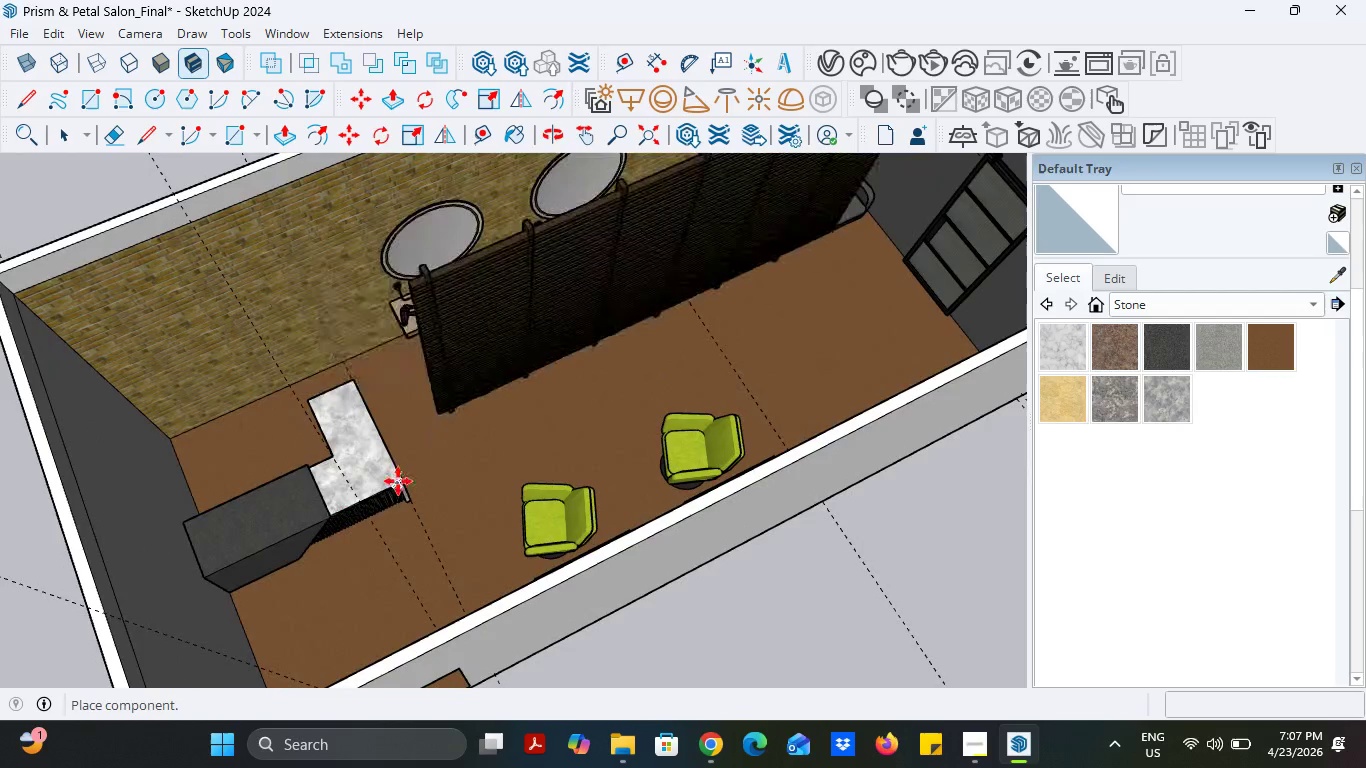 
left_click([398, 481])
 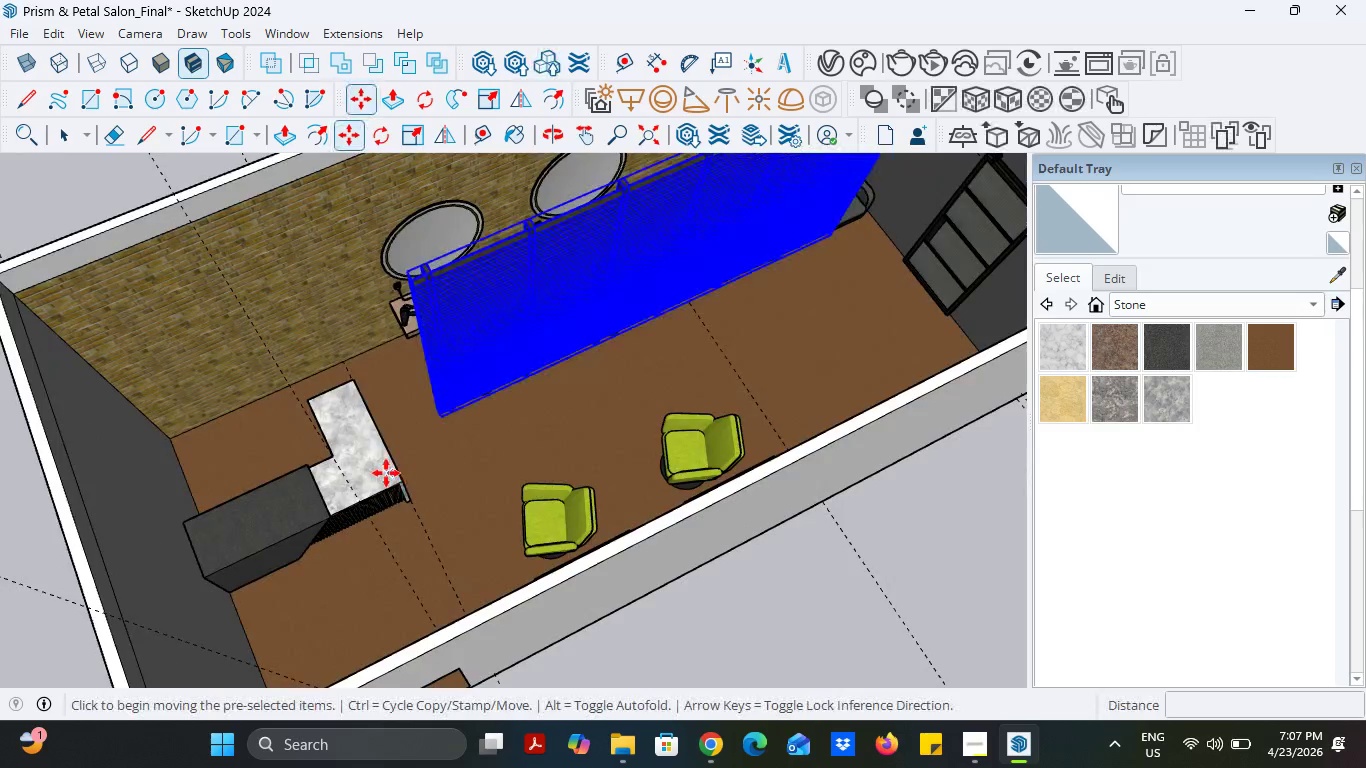 
scroll: coordinate [574, 324], scroll_direction: up, amount: 11.0
 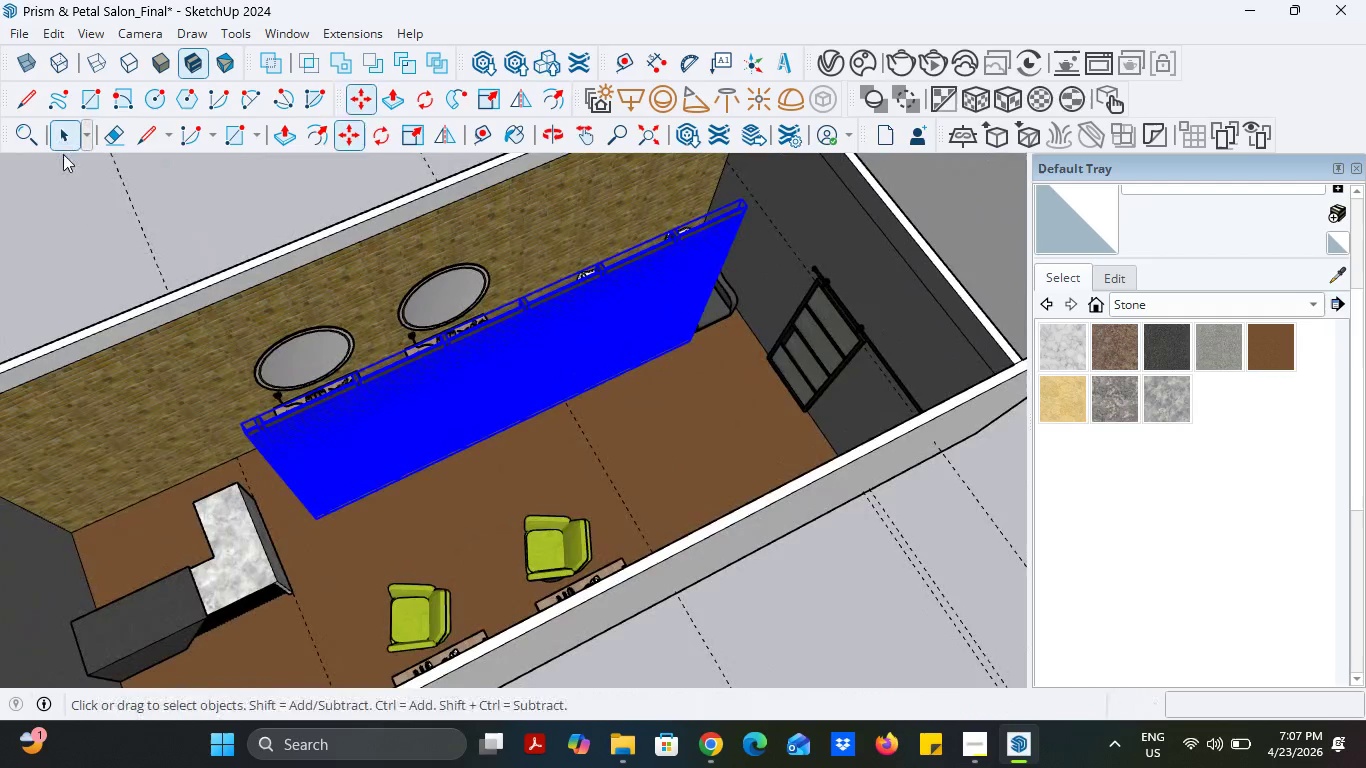 
double_click([70, 191])
 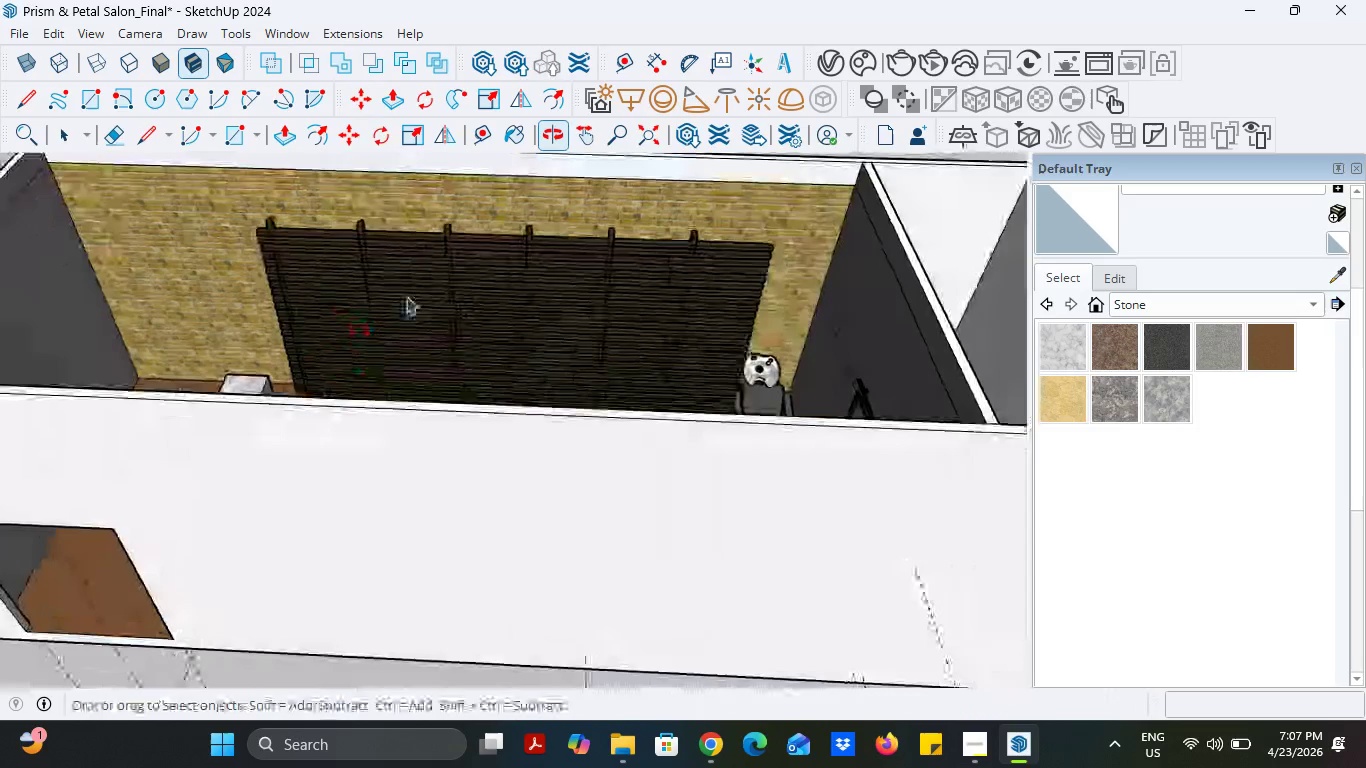 
scroll: coordinate [444, 281], scroll_direction: up, amount: 11.0
 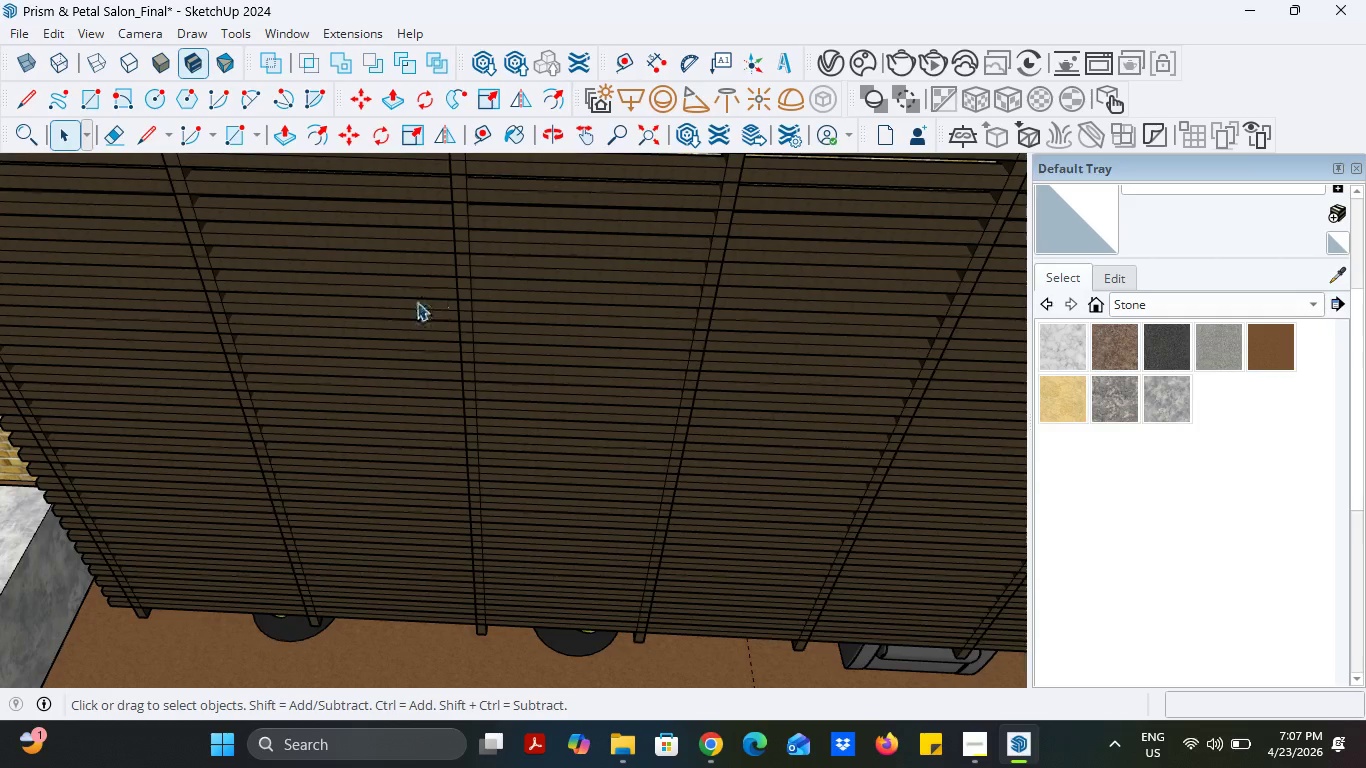 
left_click([417, 302])
 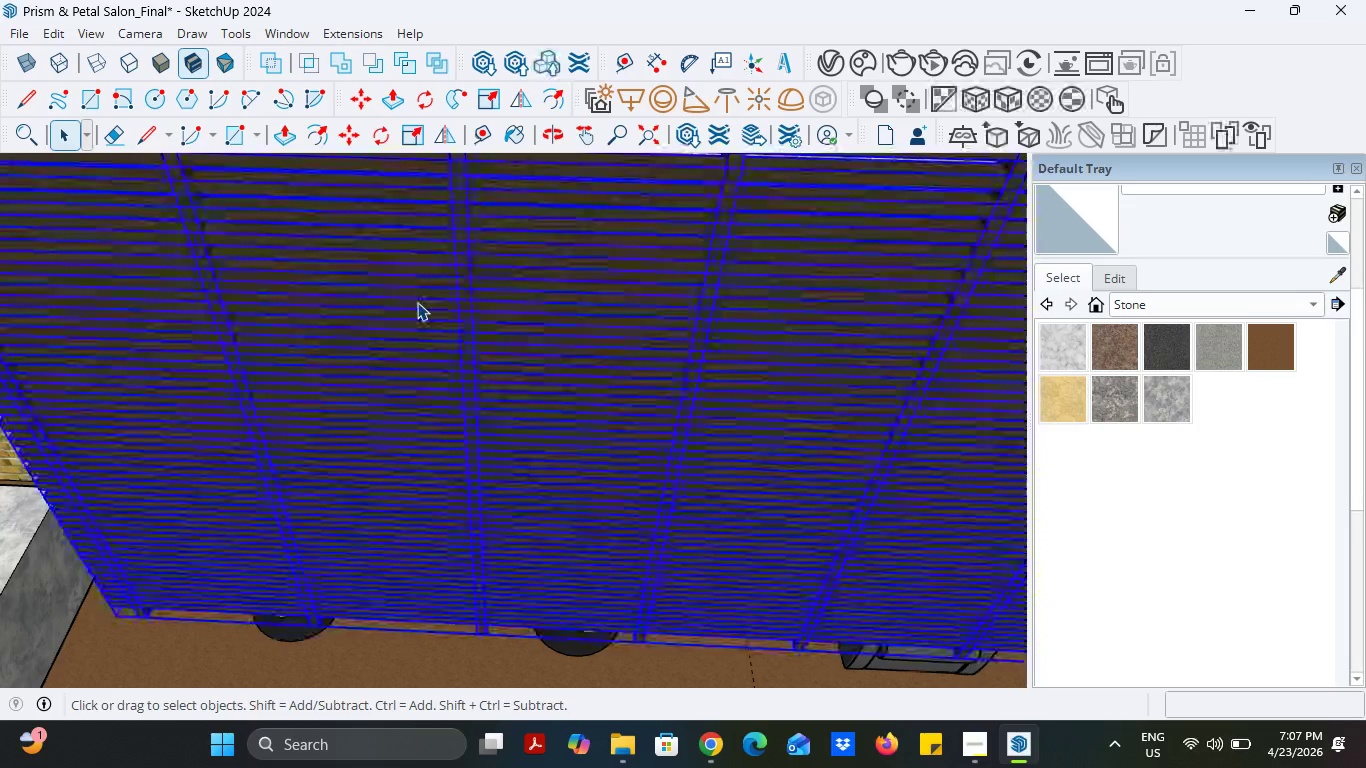 
key(Delete)
 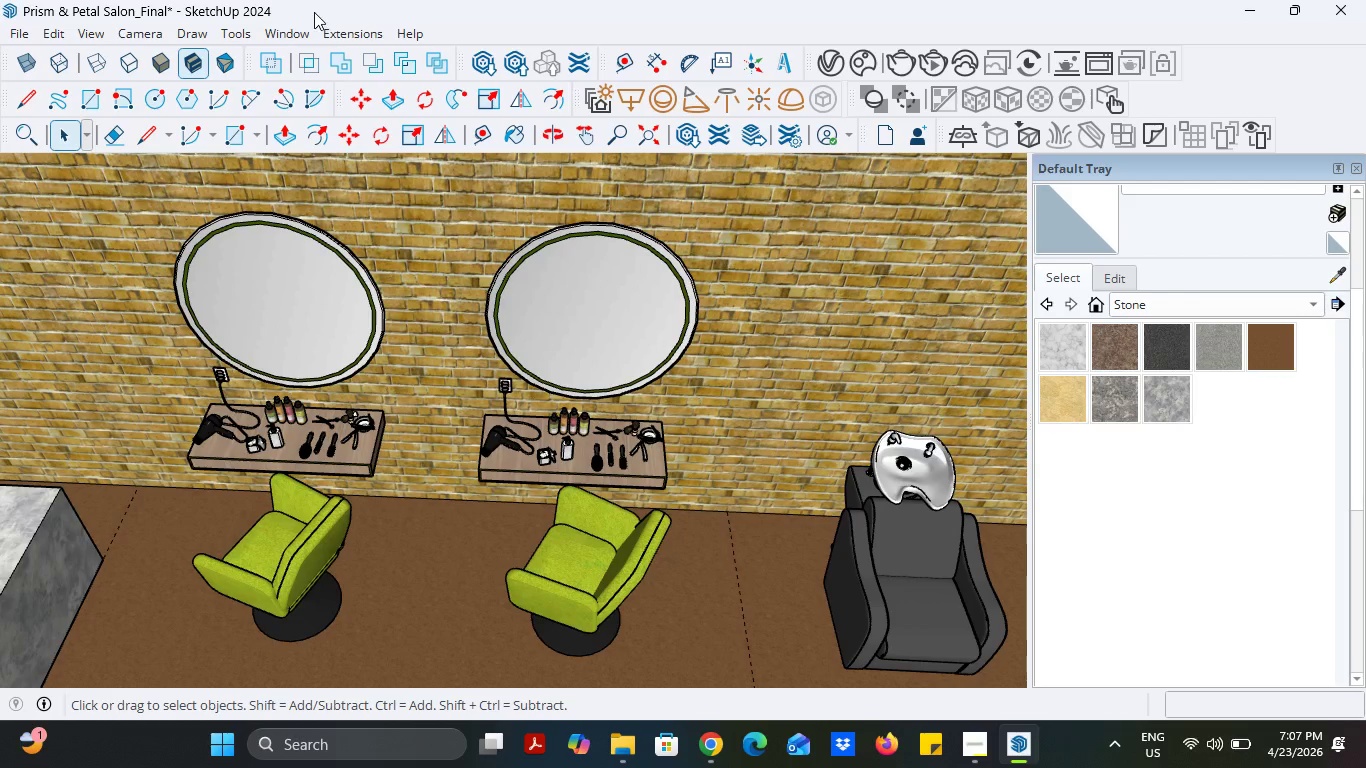 
left_click([298, 35])
 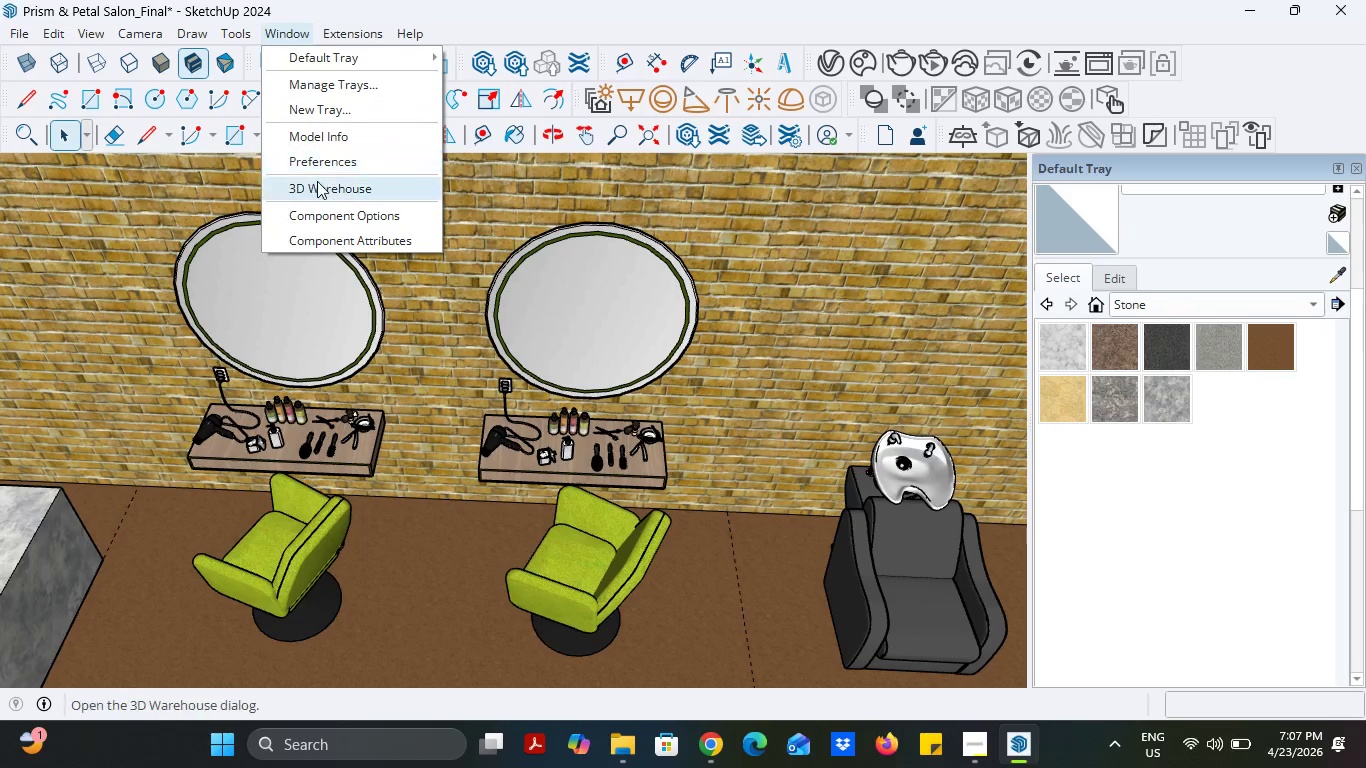 
left_click([317, 181])
 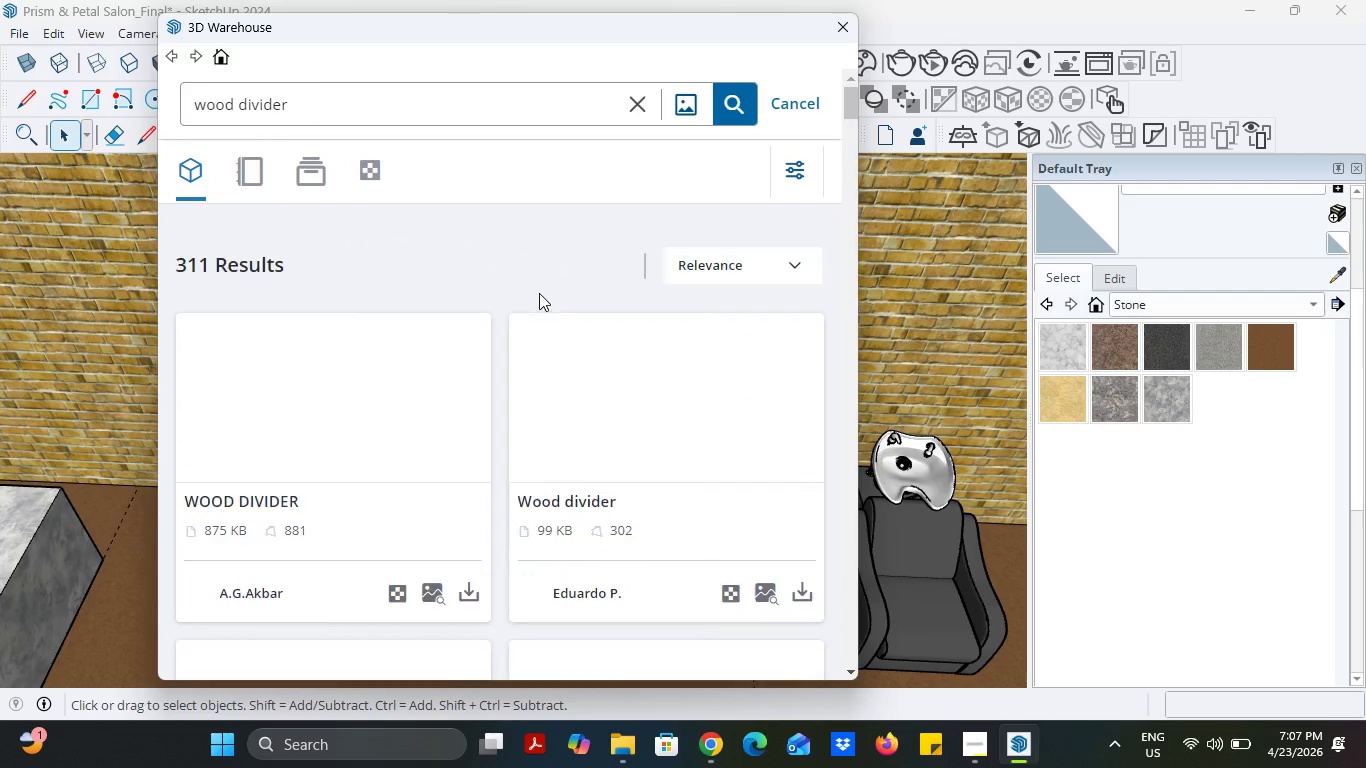 
wait(5.28)
 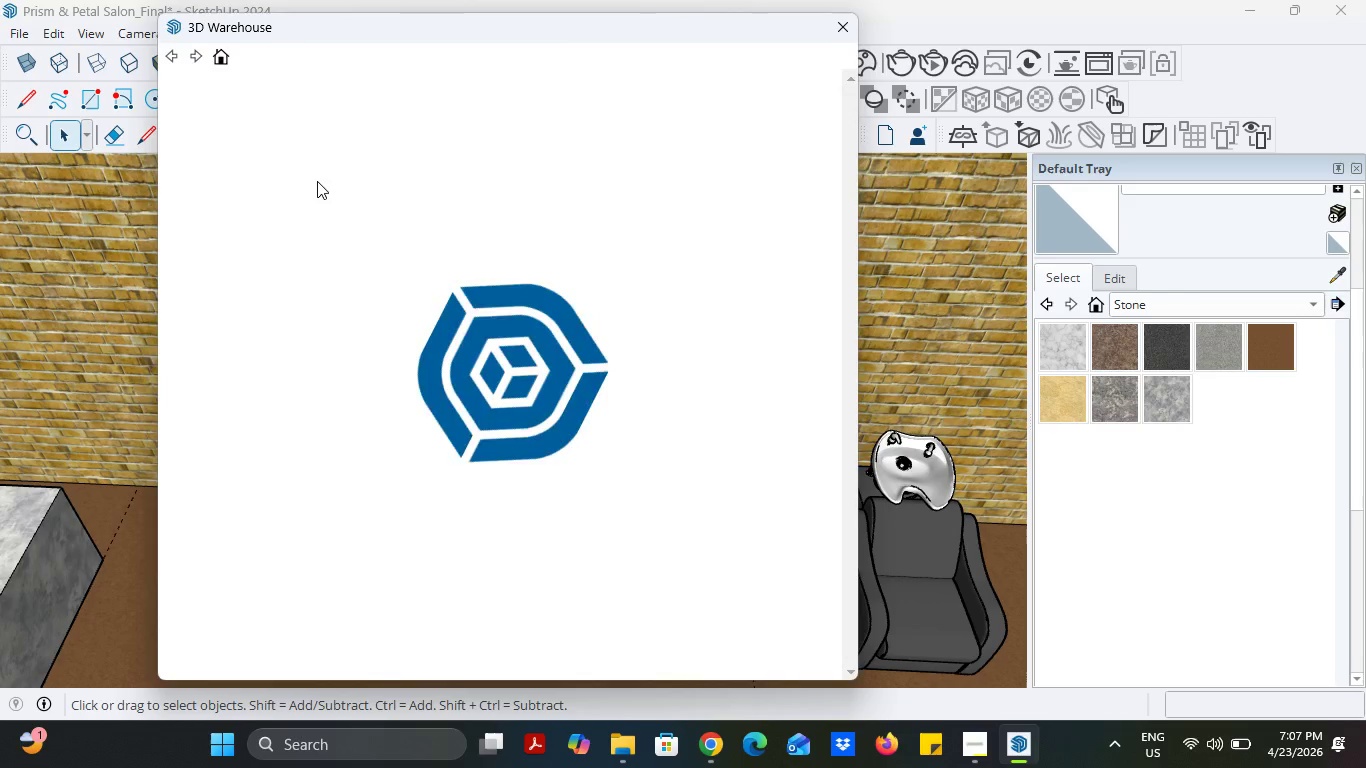 
scroll: coordinate [539, 293], scroll_direction: down, amount: 3.0
 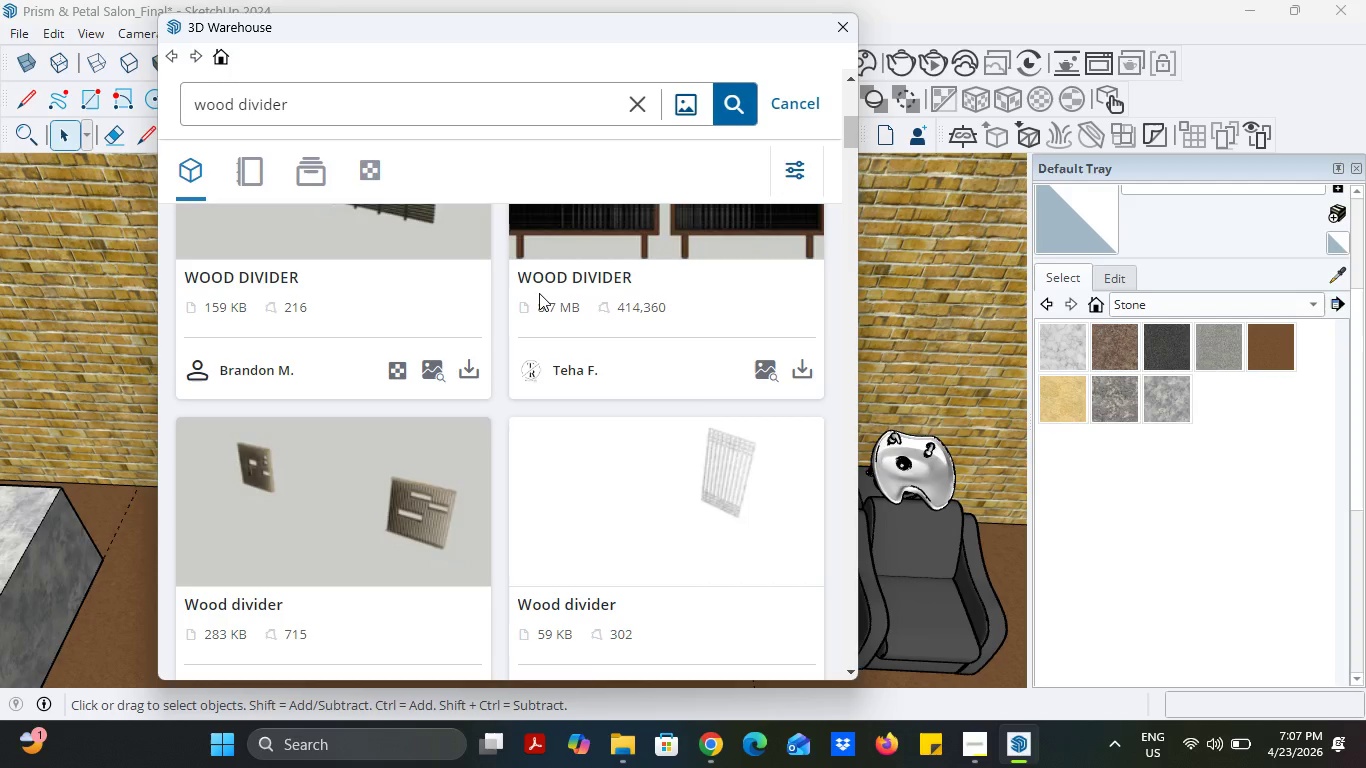 
scroll: coordinate [539, 293], scroll_direction: up, amount: 4.0
 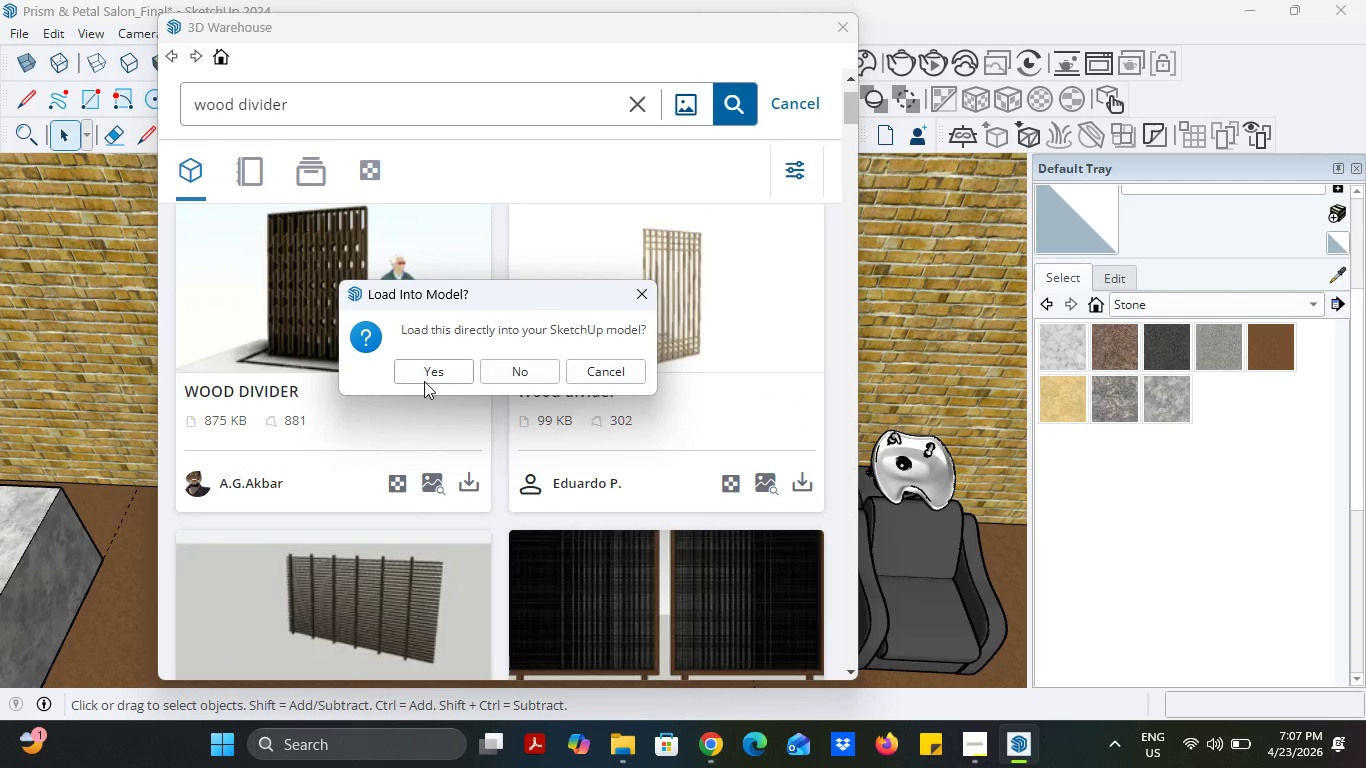 
double_click([440, 378])
 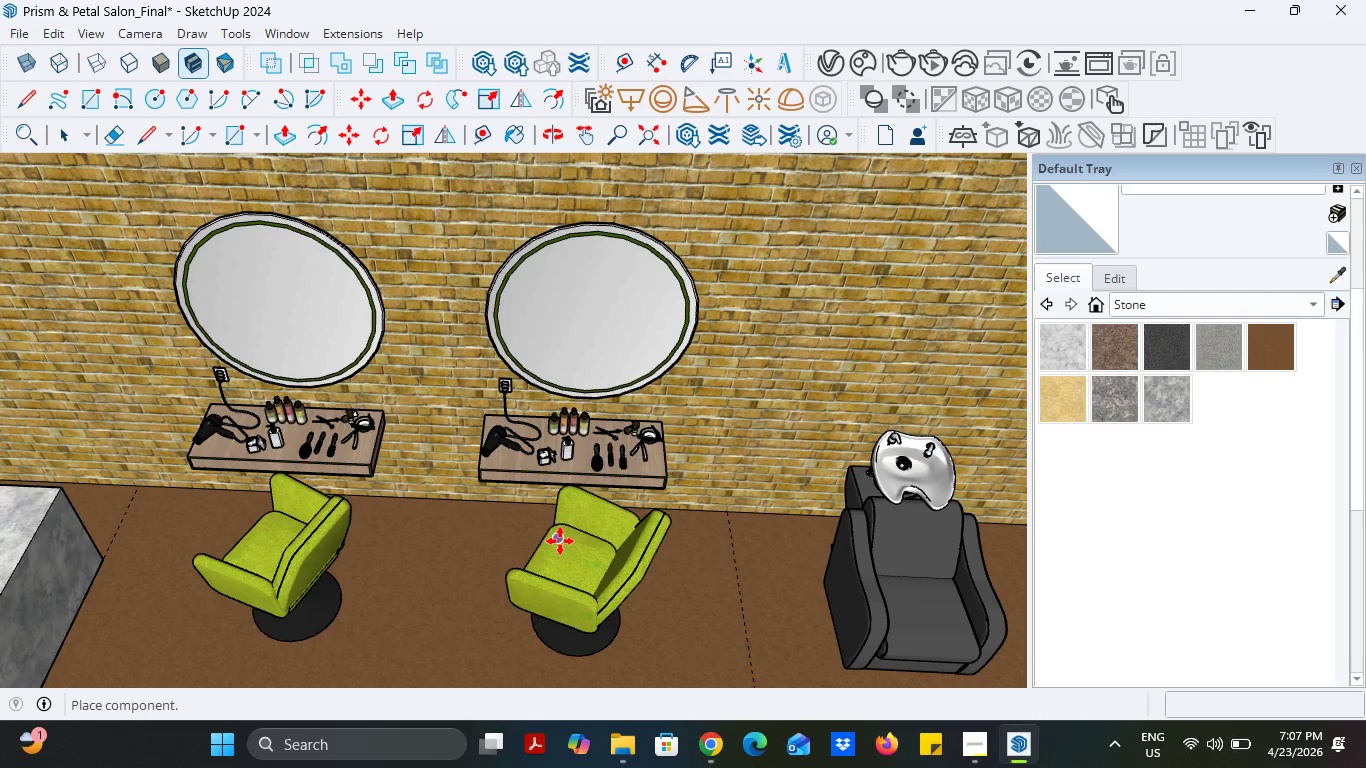 
wait(5.83)
 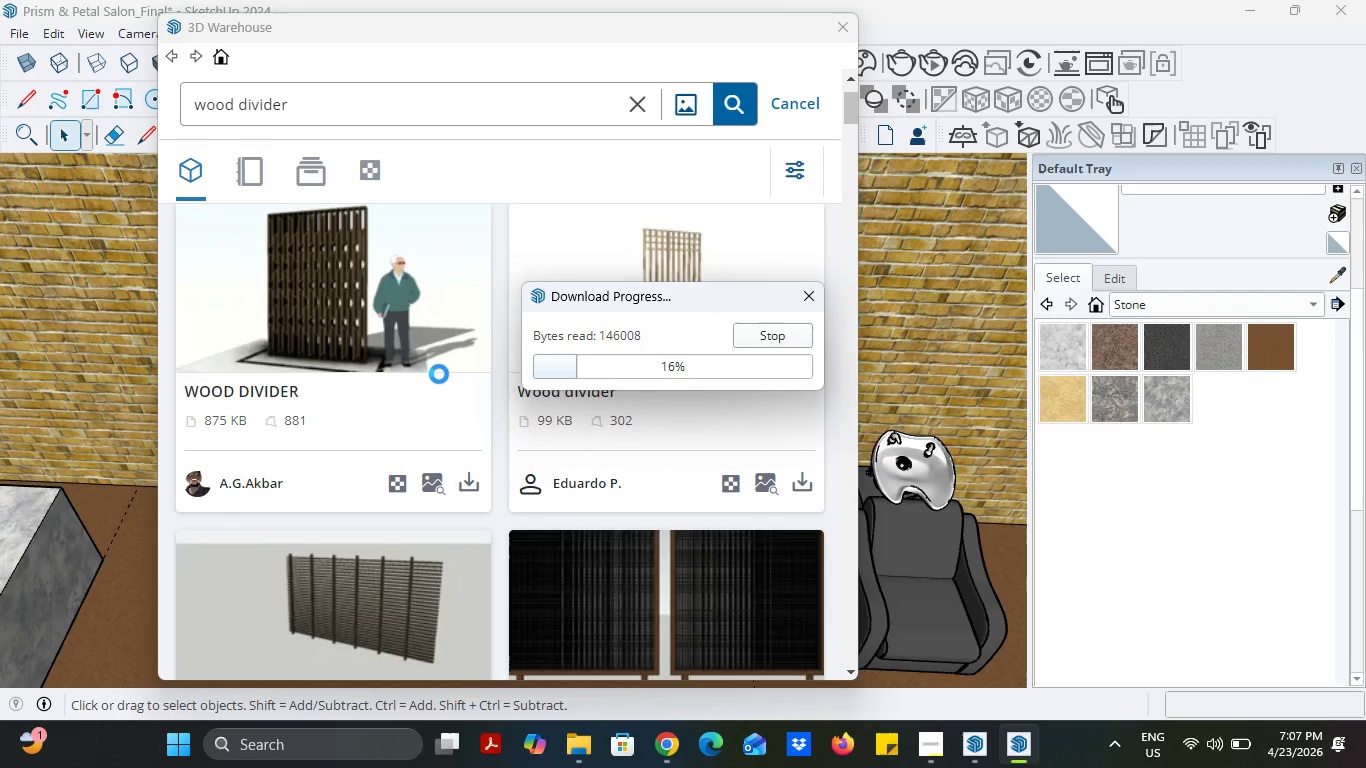 
scroll: coordinate [454, 325], scroll_direction: down, amount: 27.0
 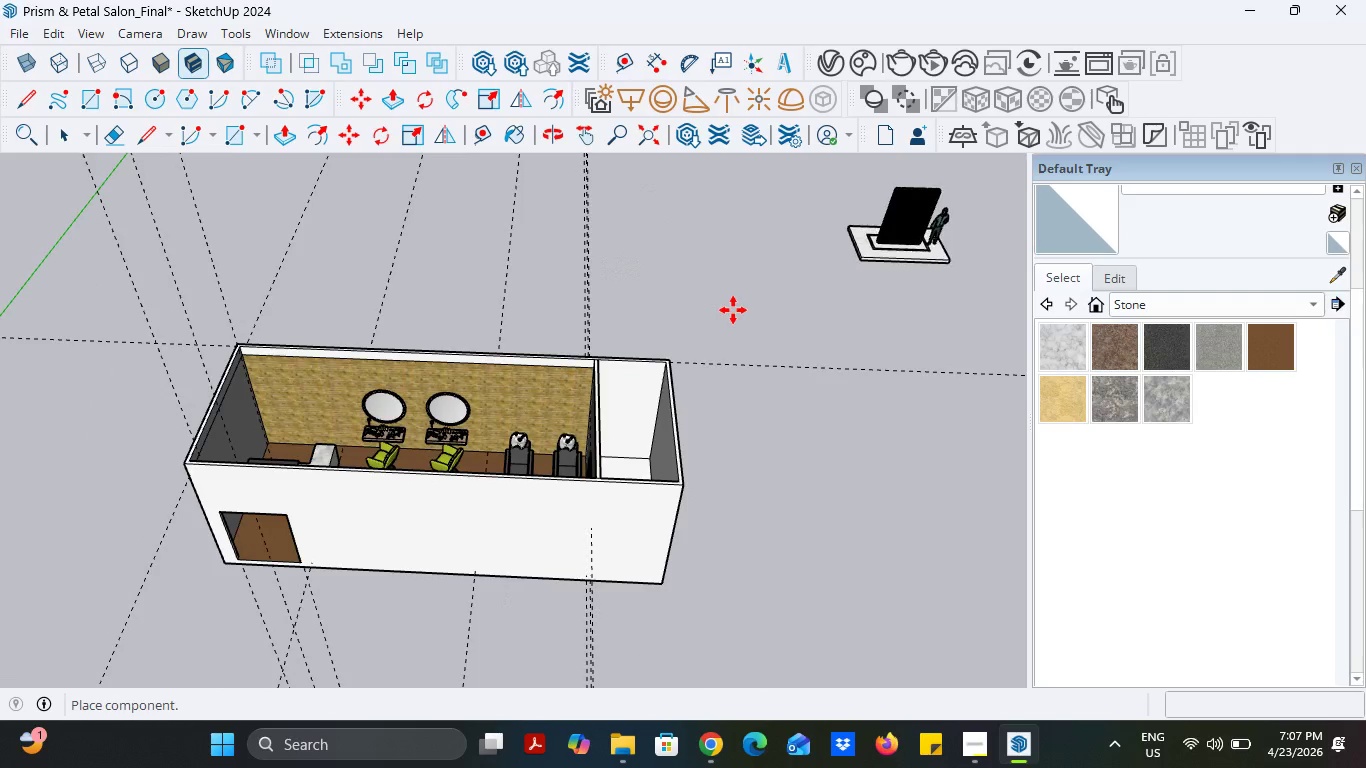 
left_click([733, 310])
 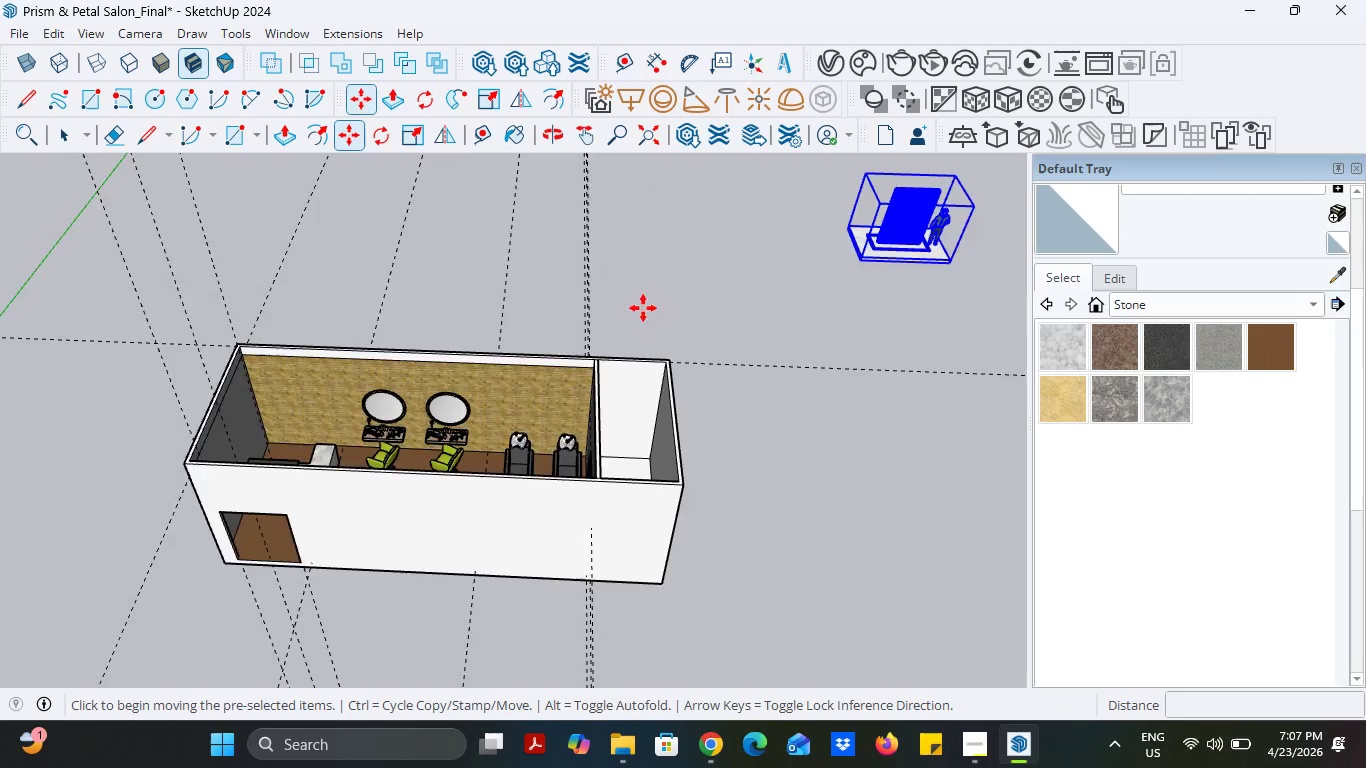 
scroll: coordinate [854, 258], scroll_direction: up, amount: 26.0
 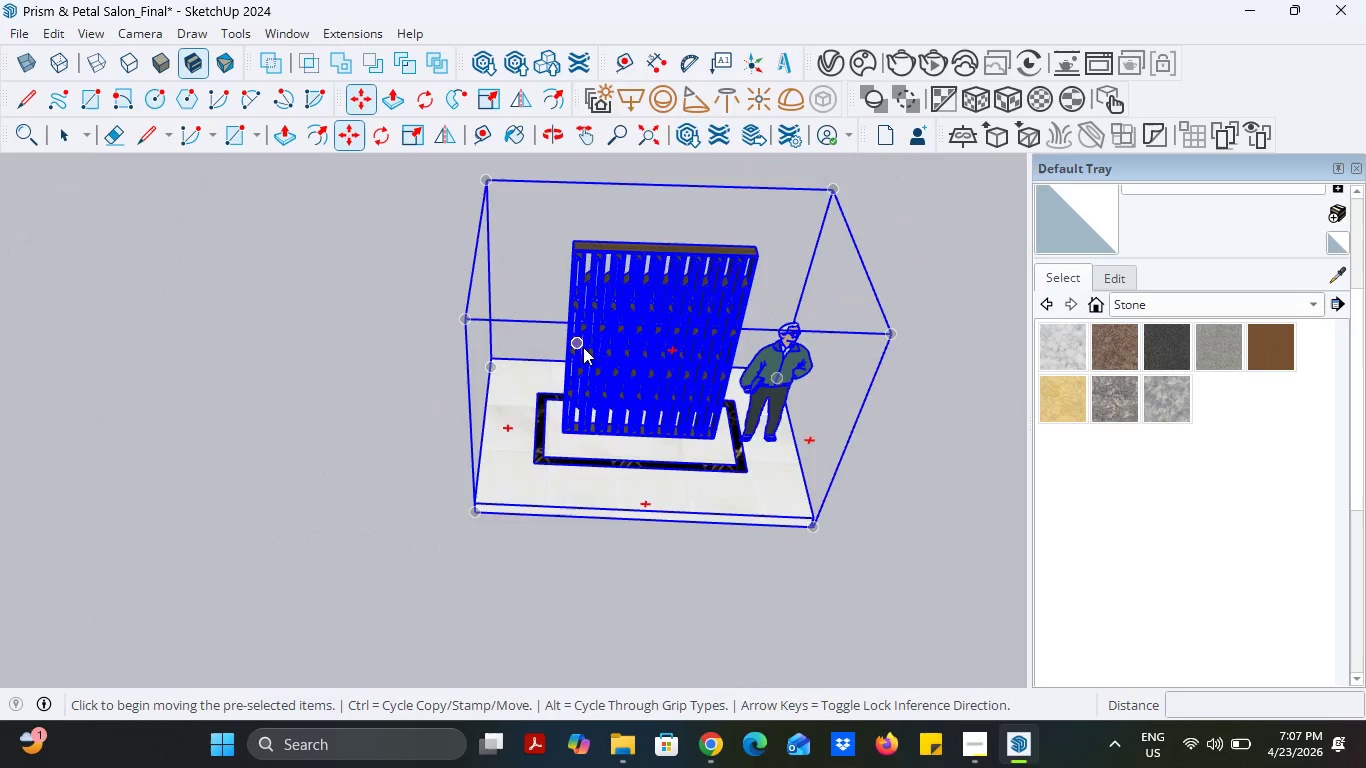 
right_click([583, 347])
 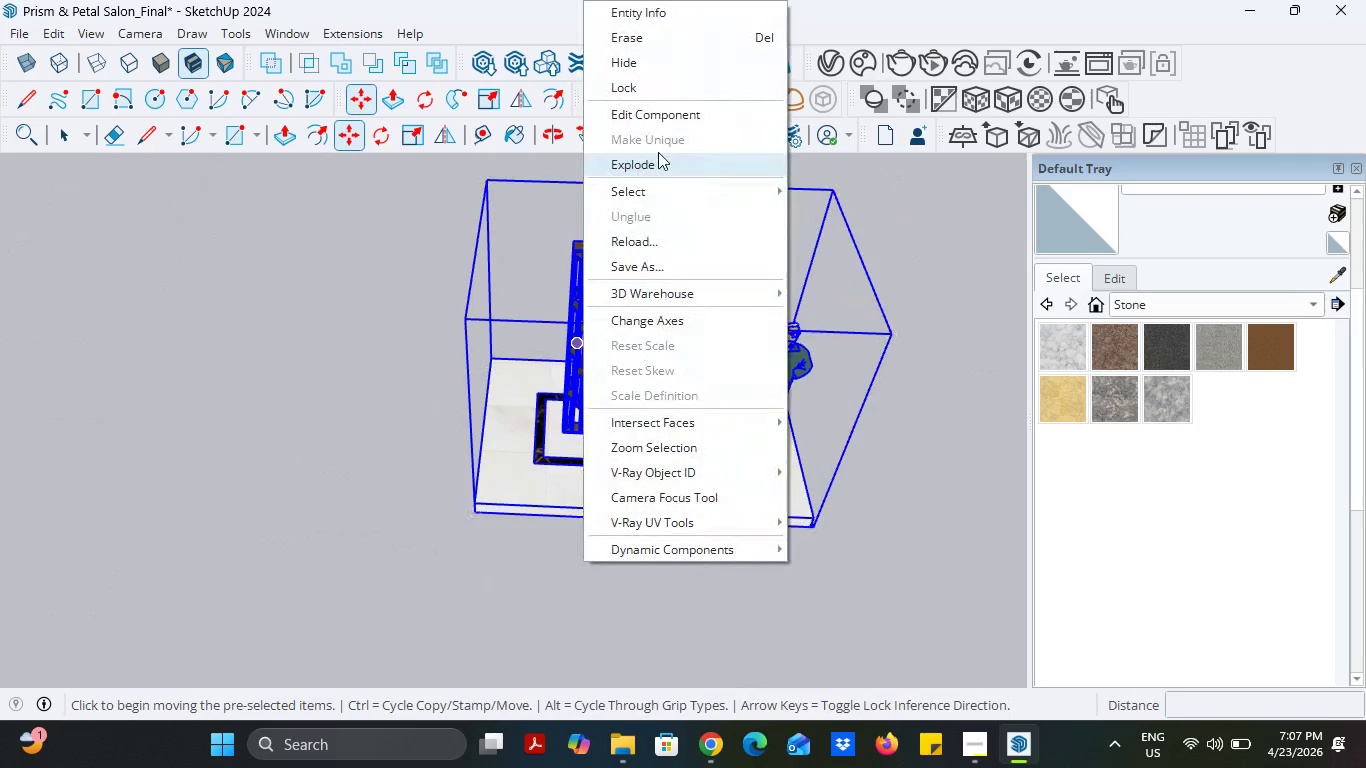 
left_click([658, 158])
 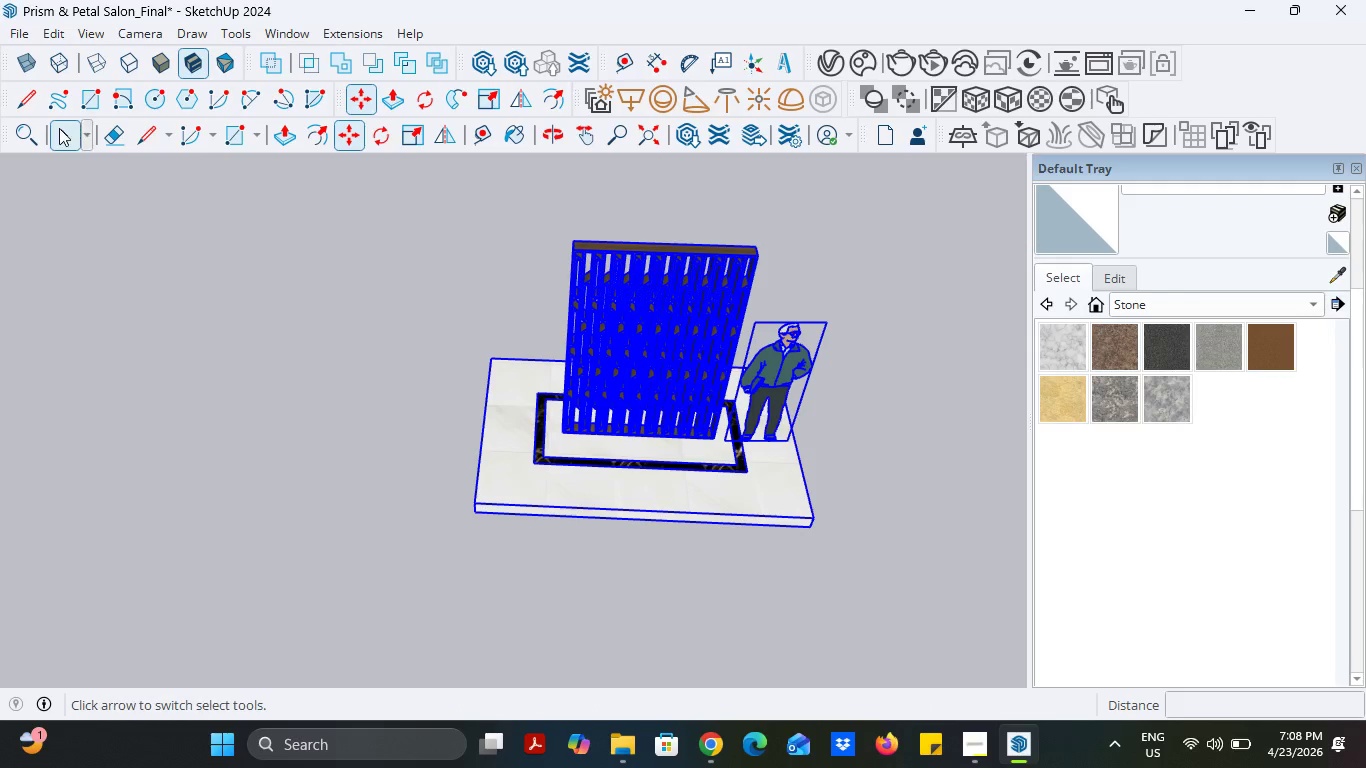 
double_click([276, 287])
 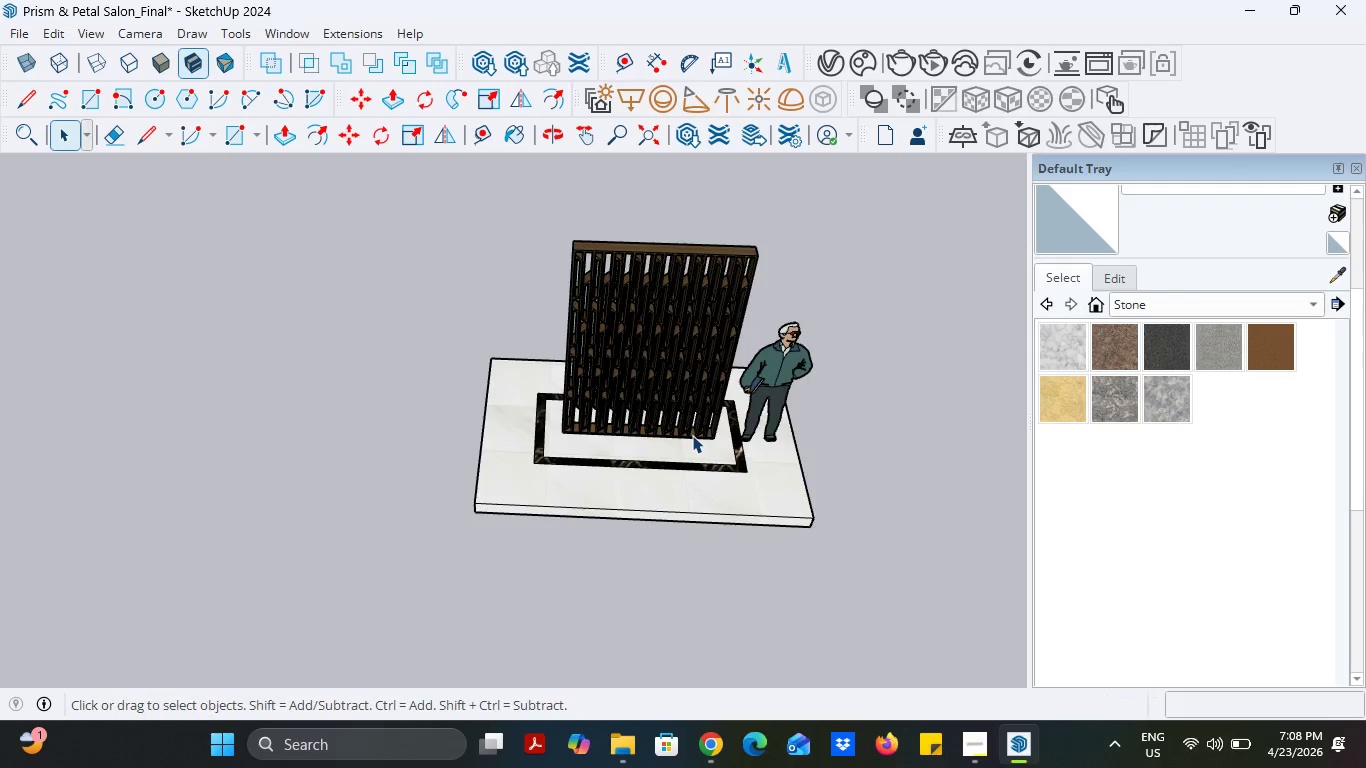 
left_click([693, 434])
 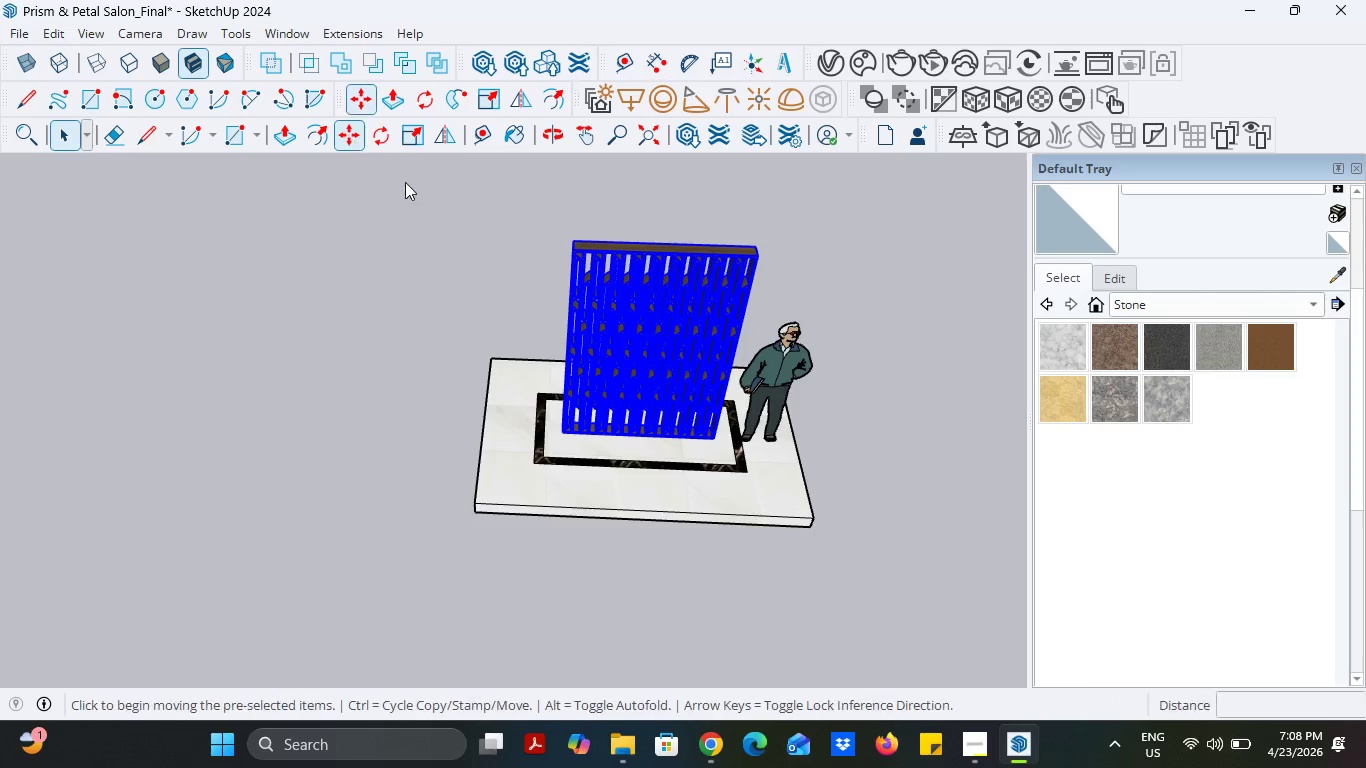 
double_click([667, 382])
 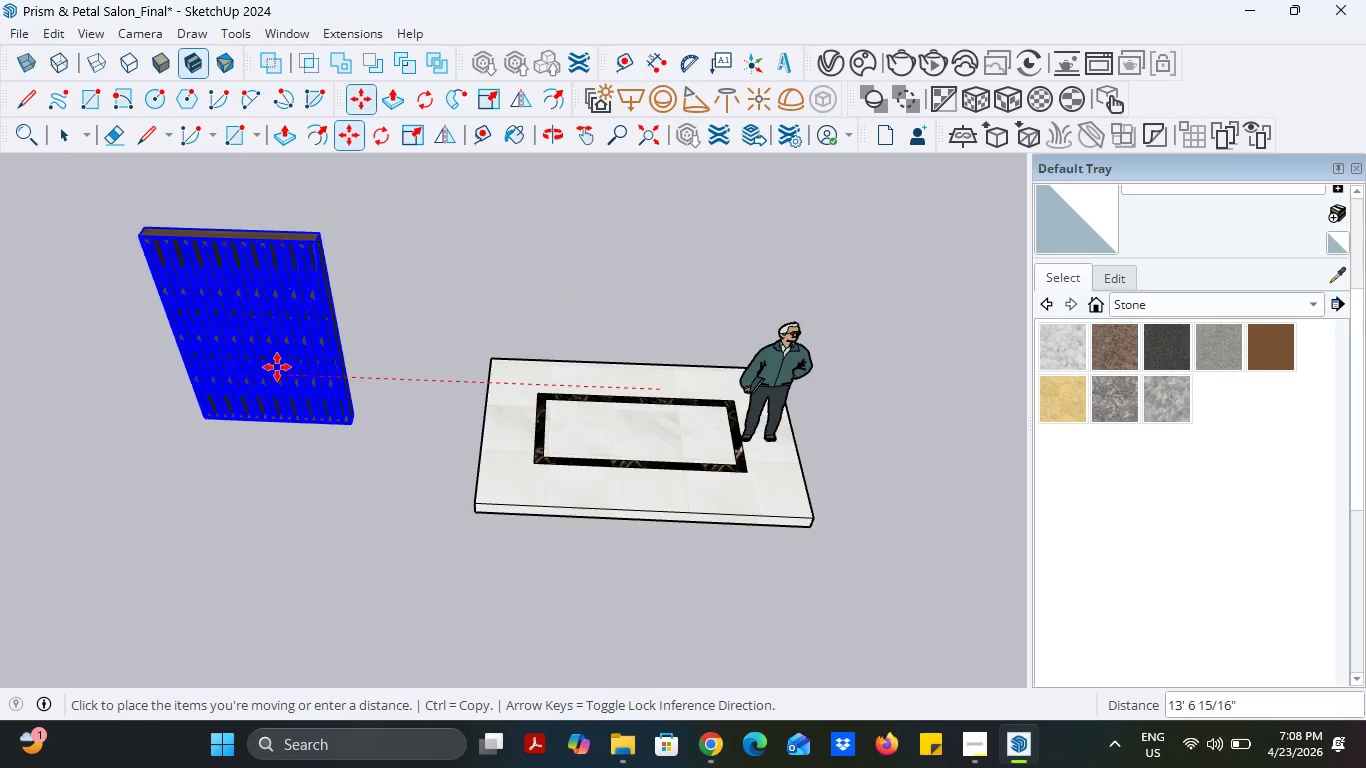 
left_click([275, 367])
 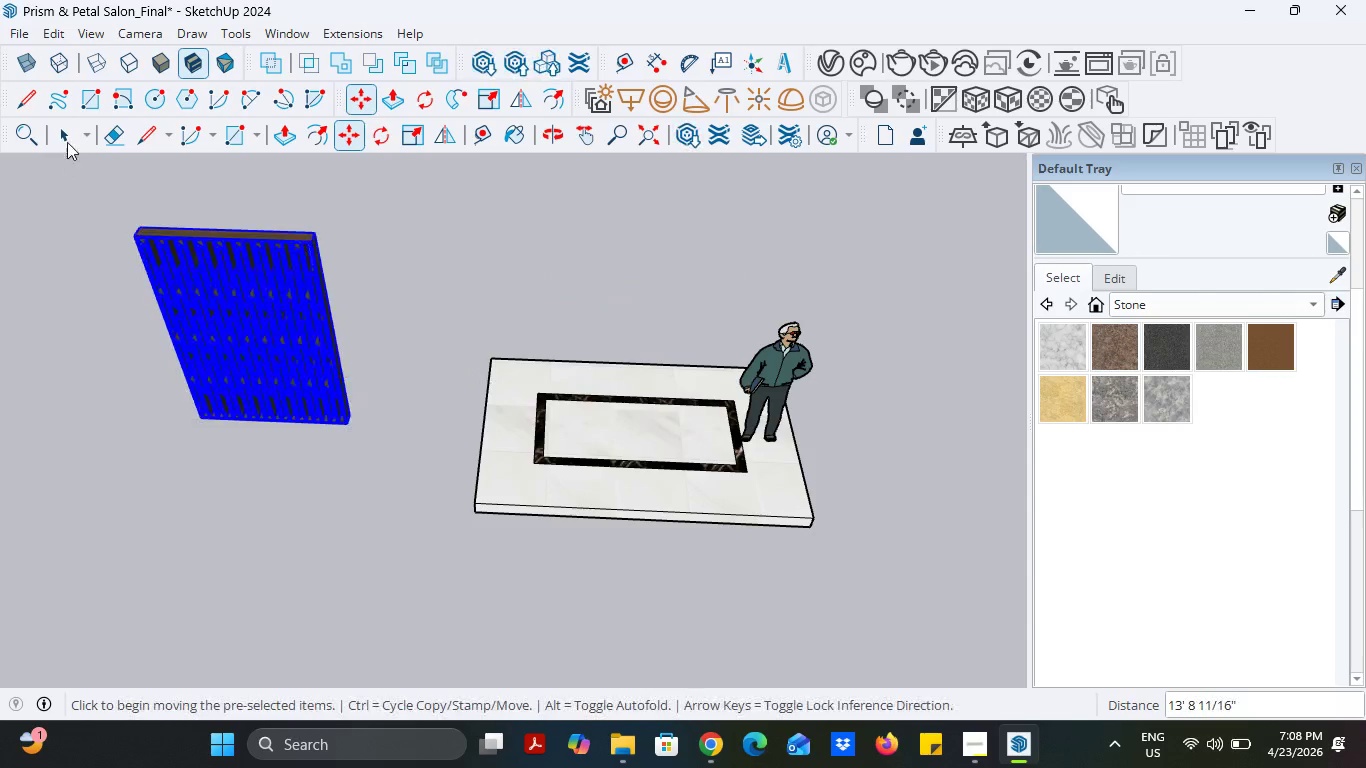 
left_click([65, 137])
 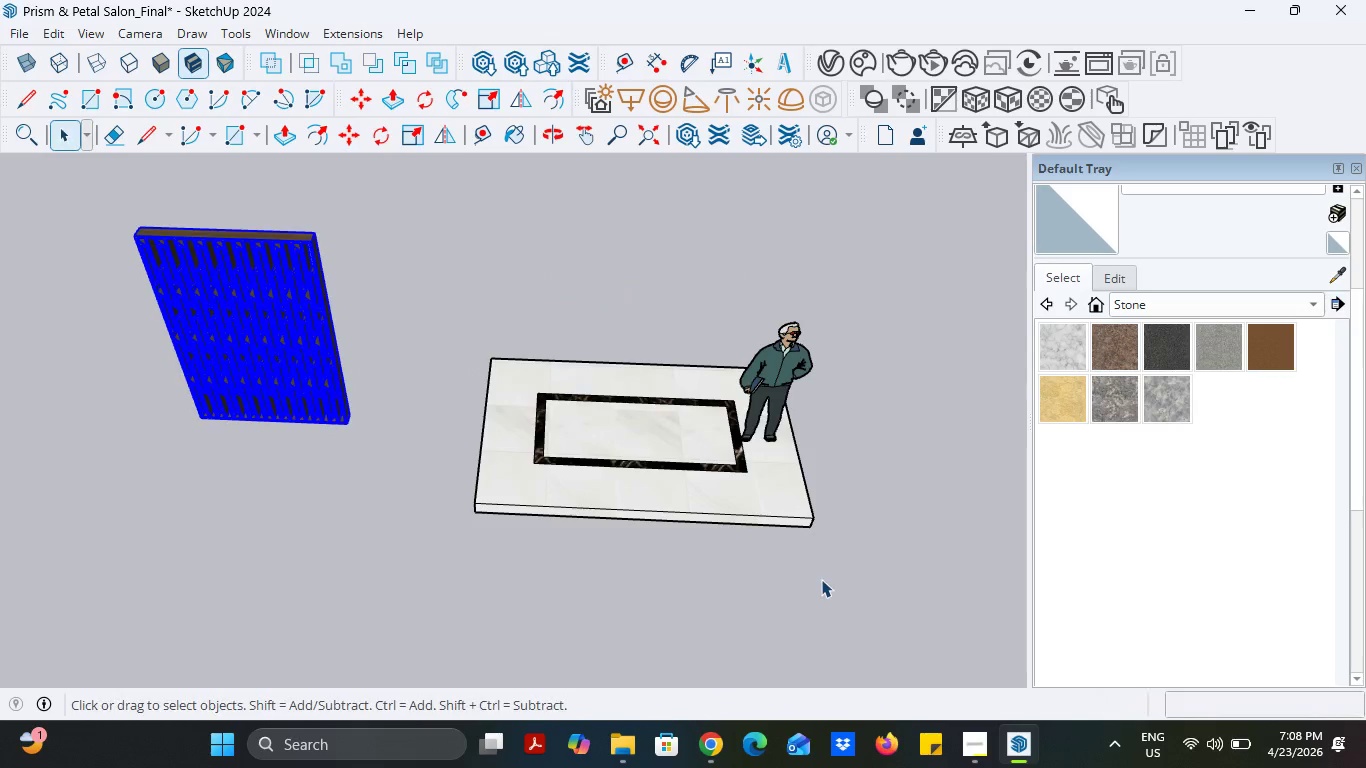 
left_click([829, 592])
 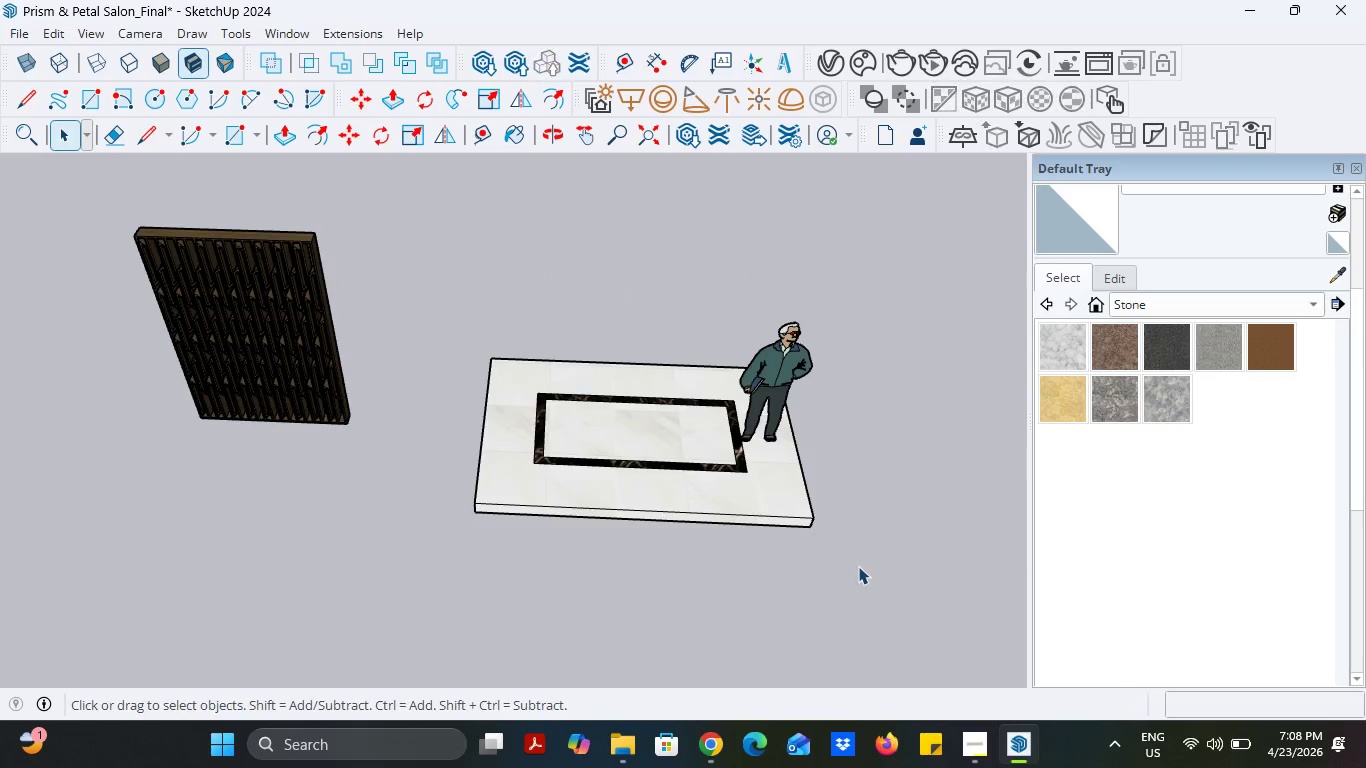 
left_click_drag(start_coordinate=[908, 575], to_coordinate=[411, 277])
 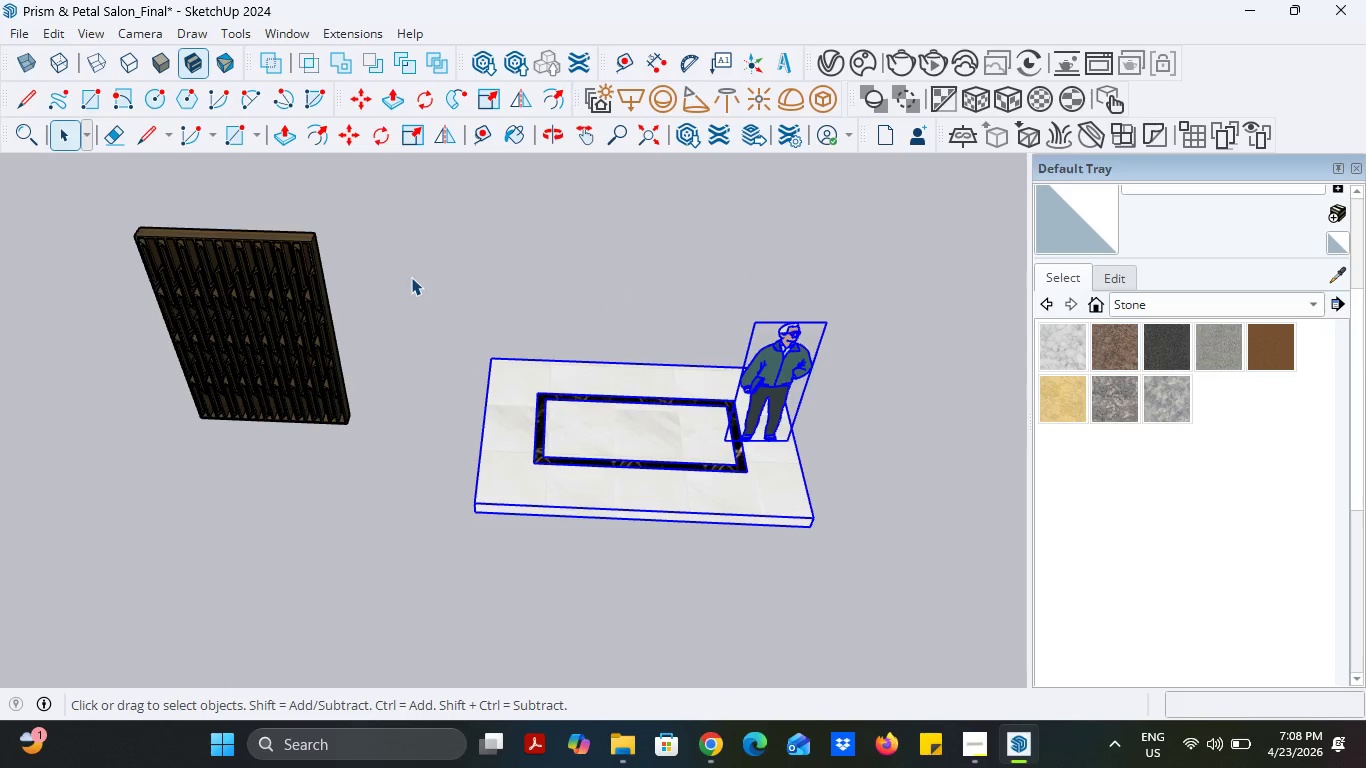 
key(Delete)
 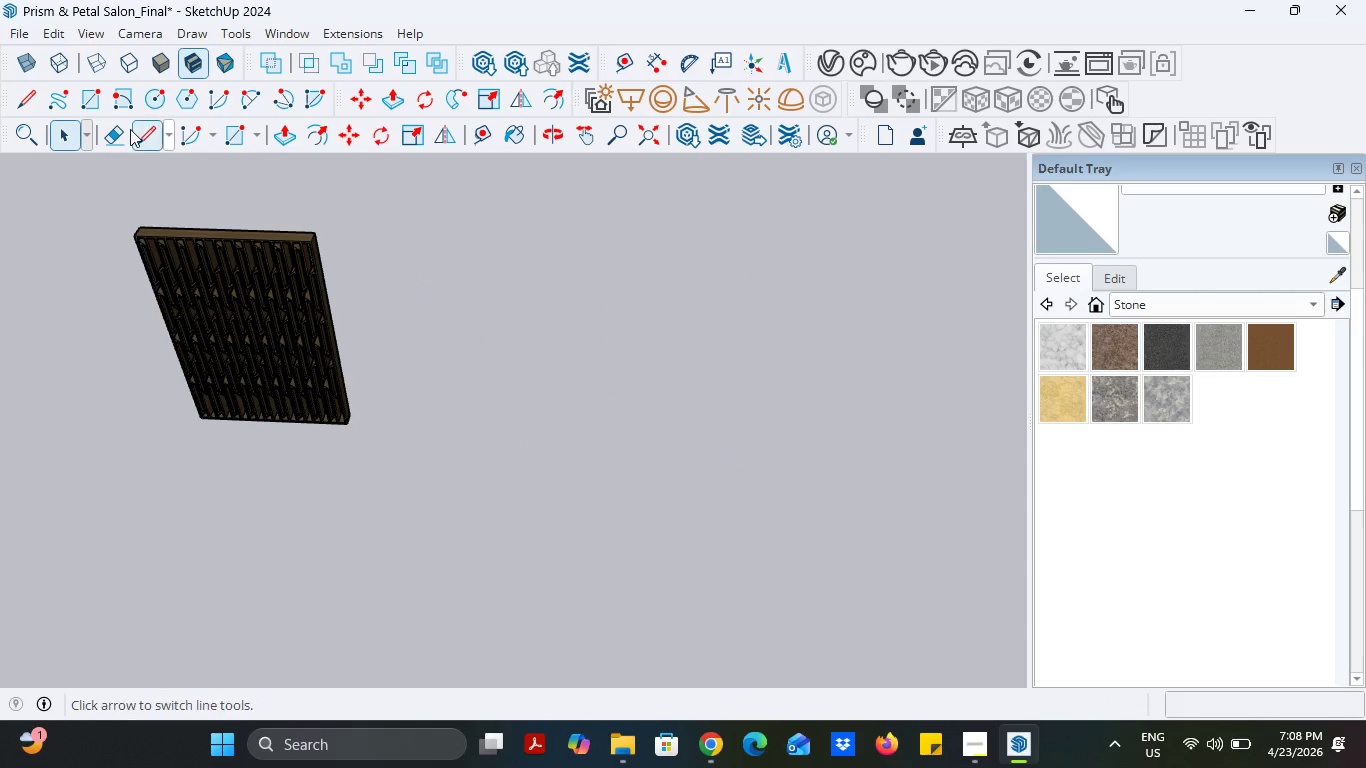 
scroll: coordinate [216, 288], scroll_direction: up, amount: 16.0
 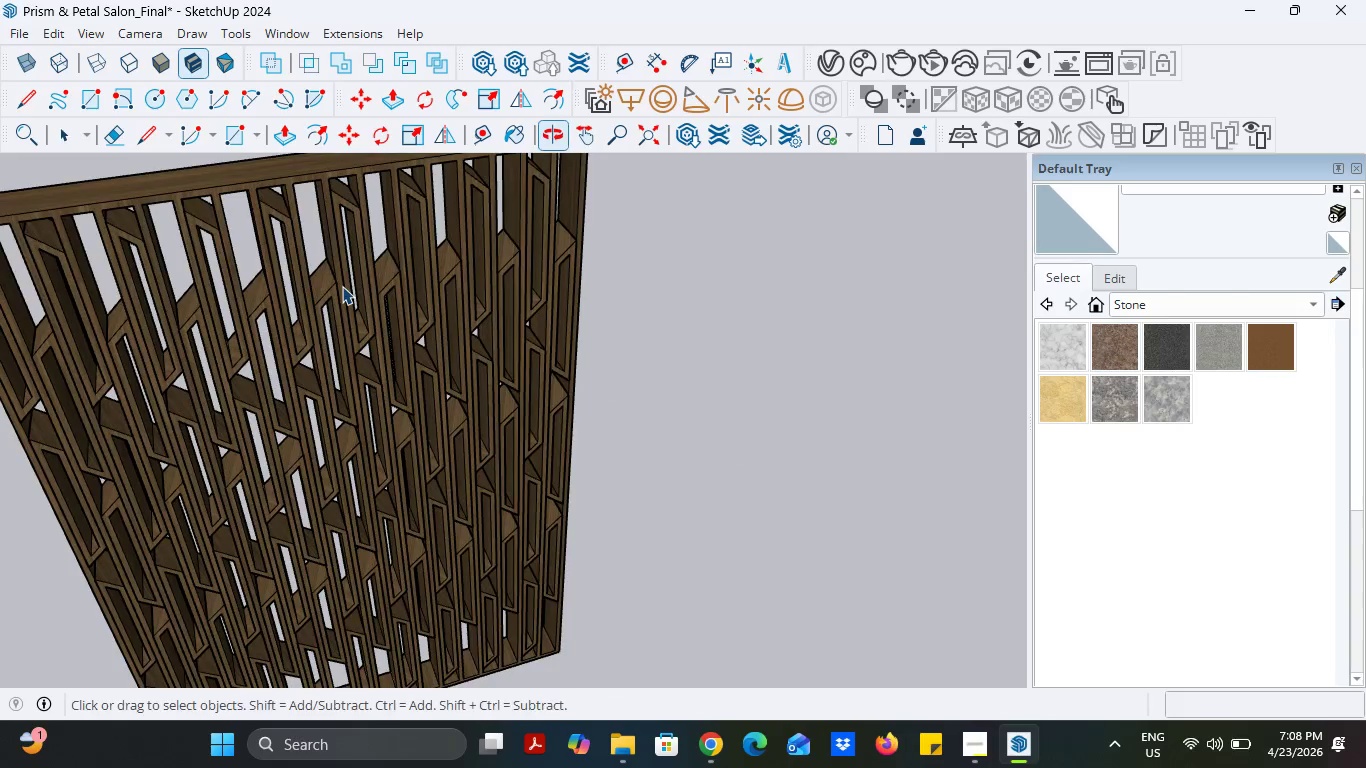 
left_click([428, 426])
 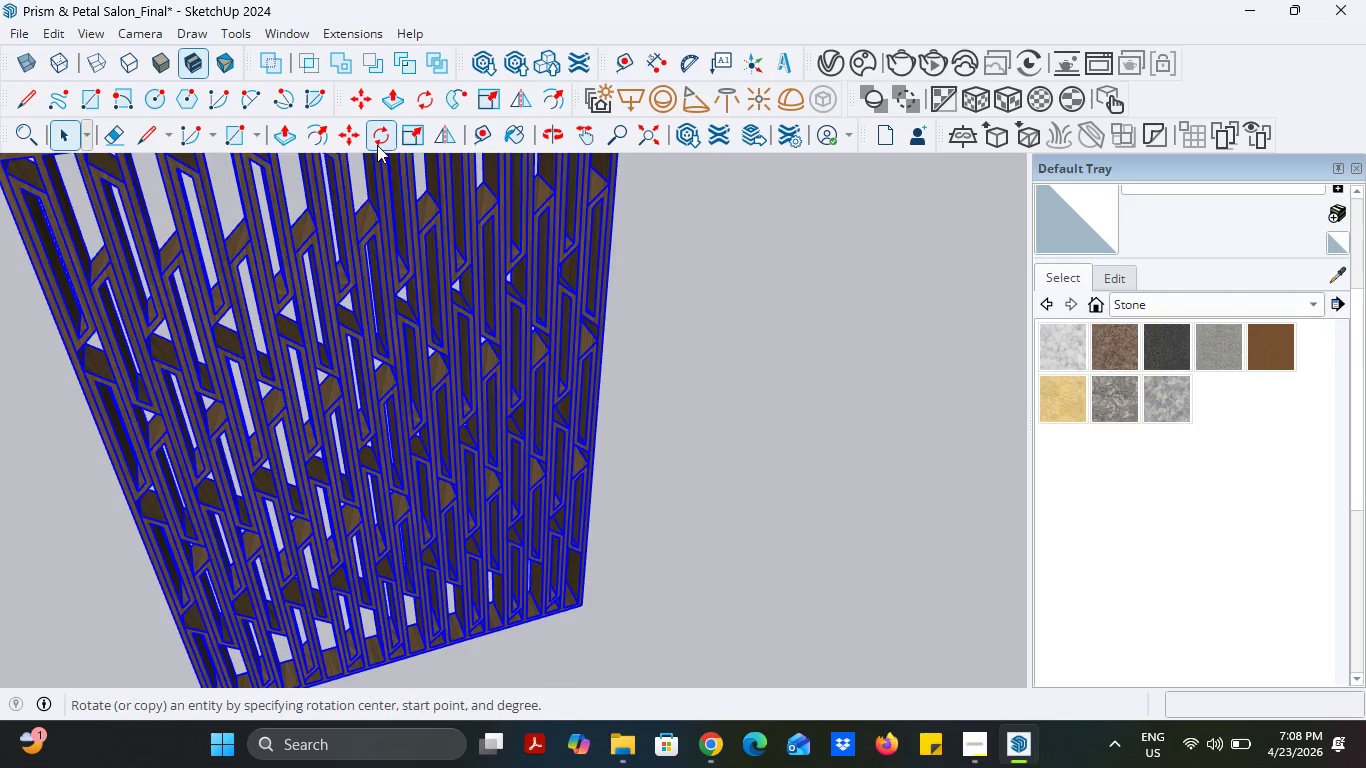 
scroll: coordinate [428, 425], scroll_direction: down, amount: 1.0
 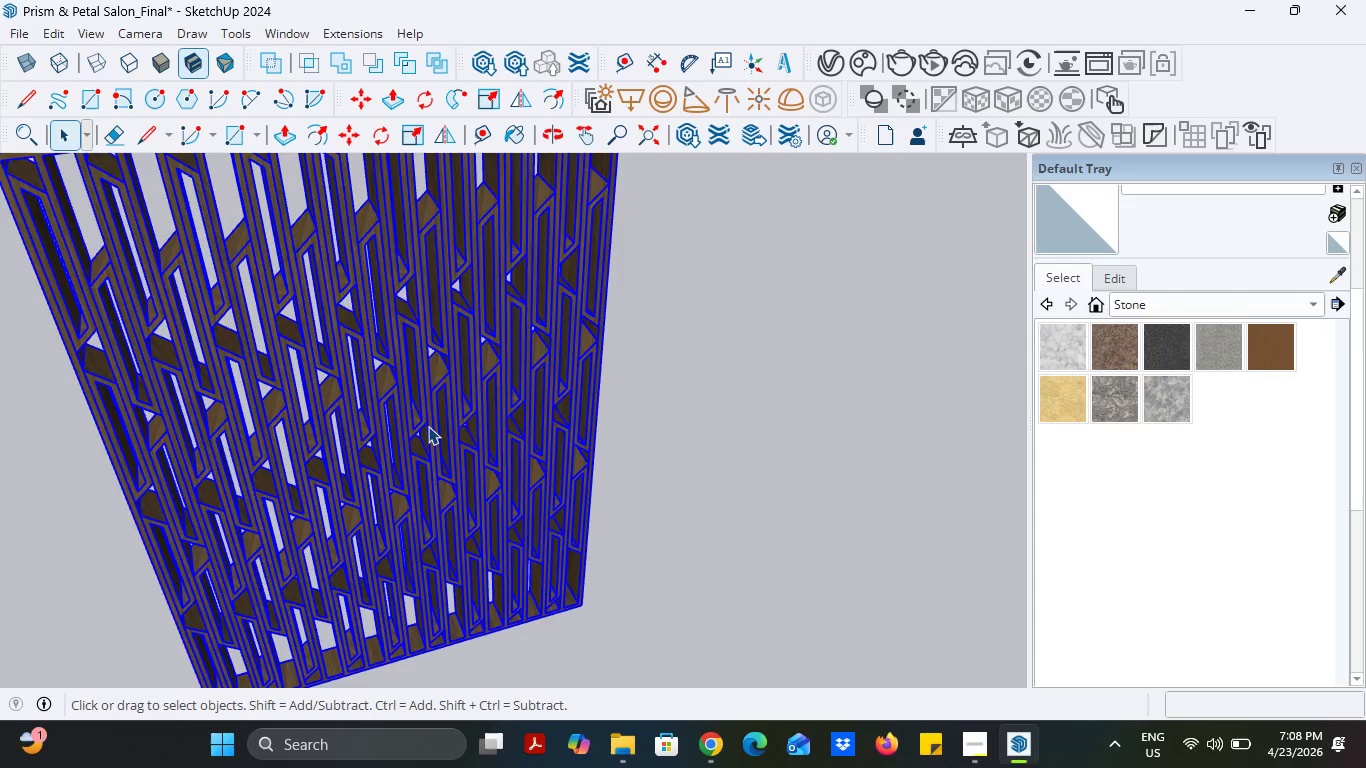 
right_click([411, 282])
 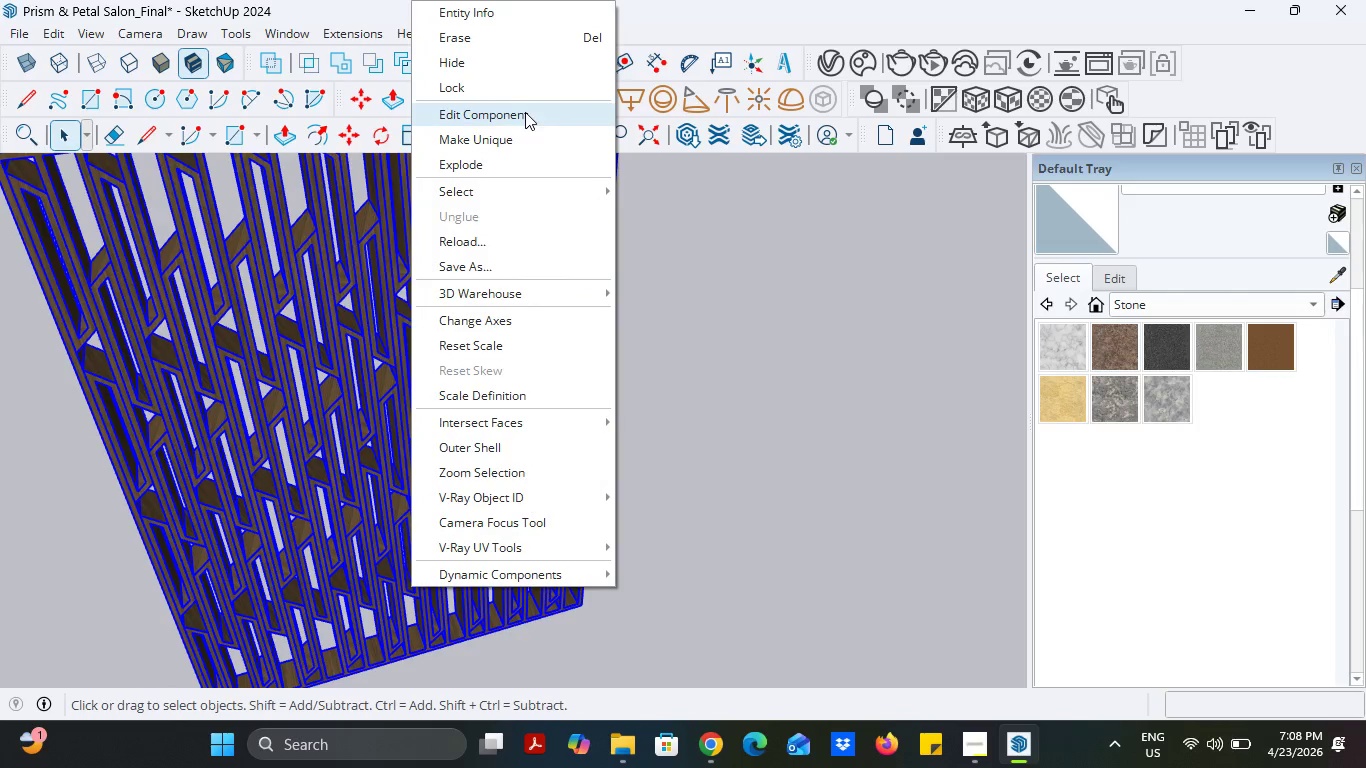 
left_click([500, 167])
 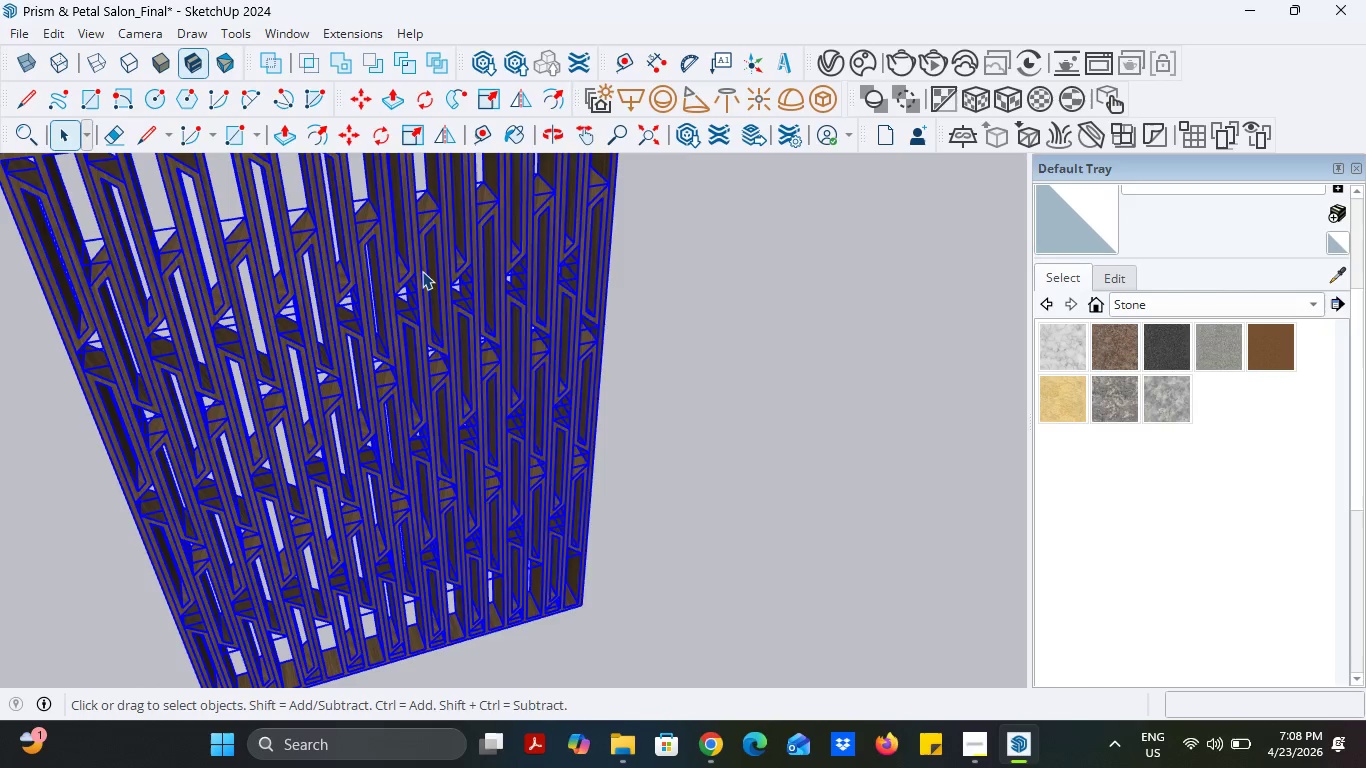 
right_click([422, 271])
 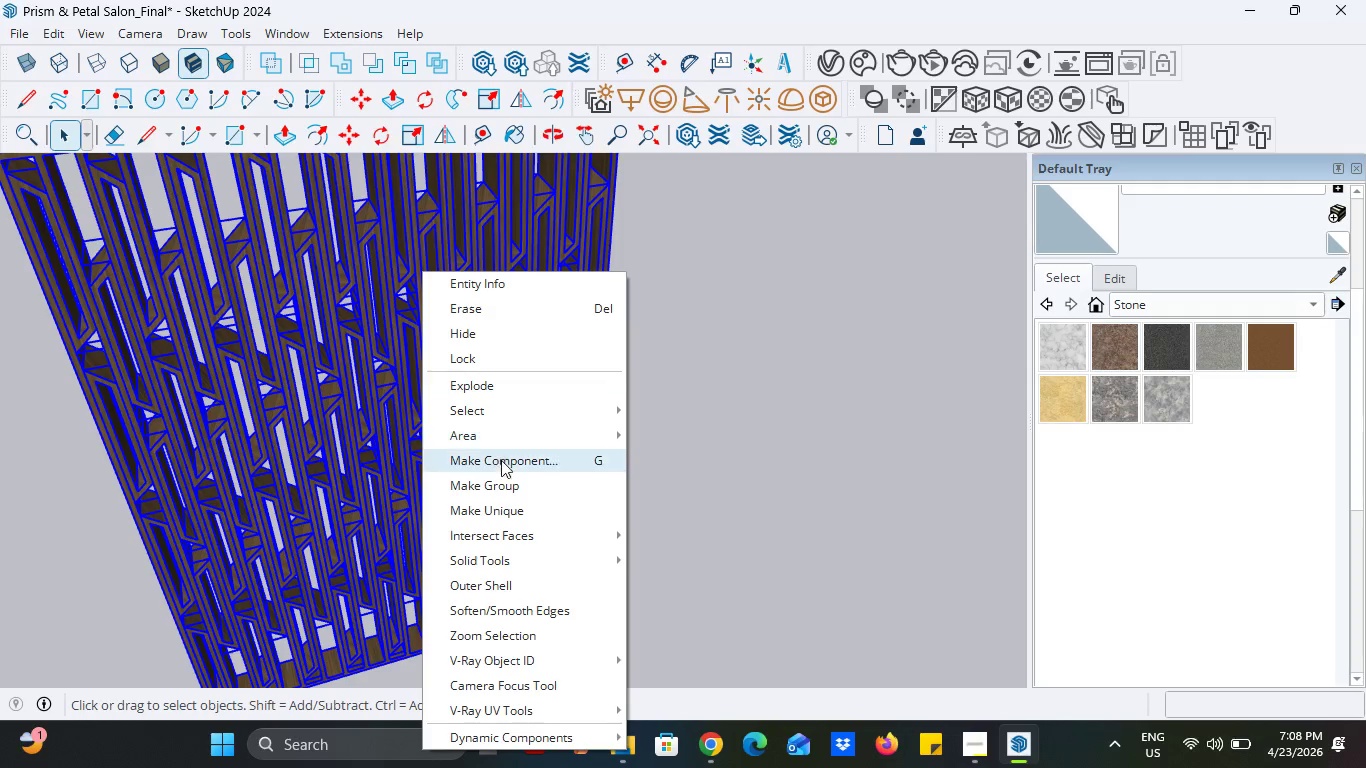 
left_click([501, 468])
 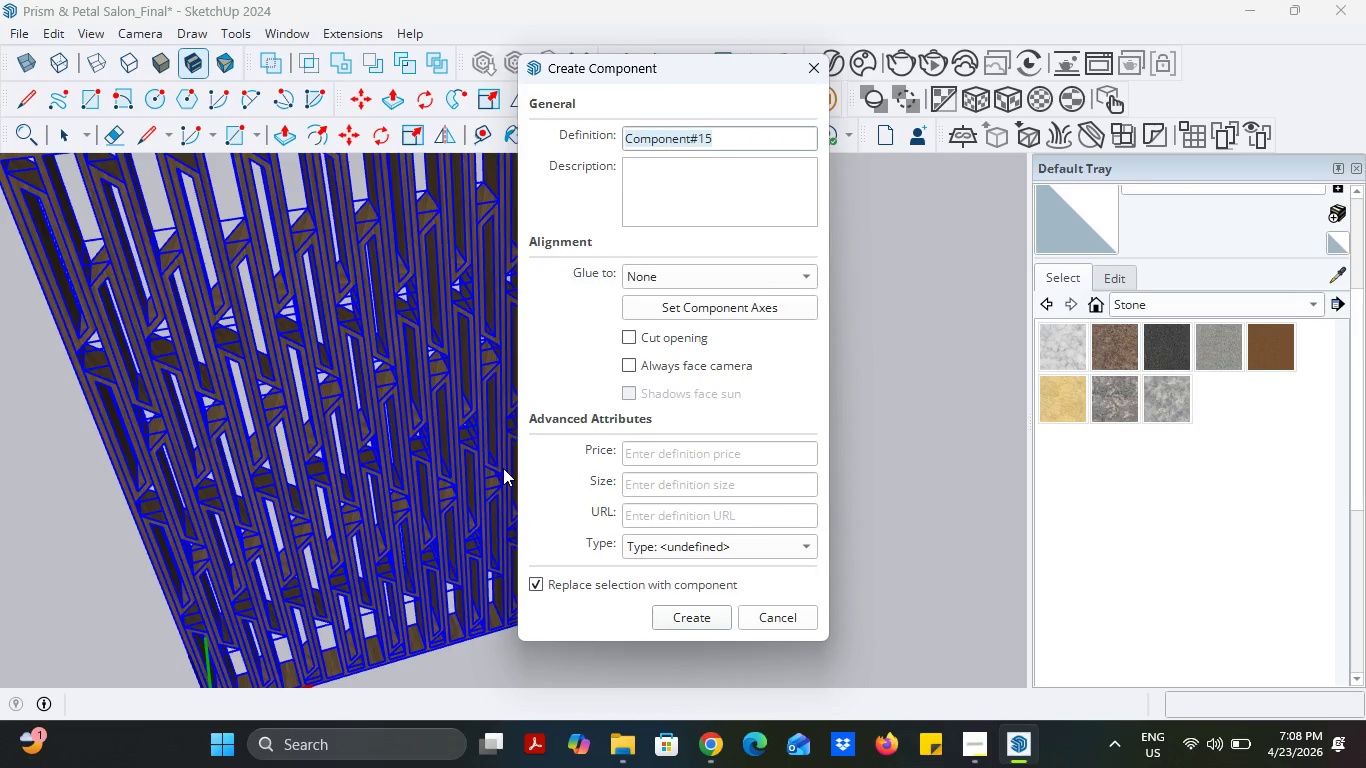 
type(Divider)
 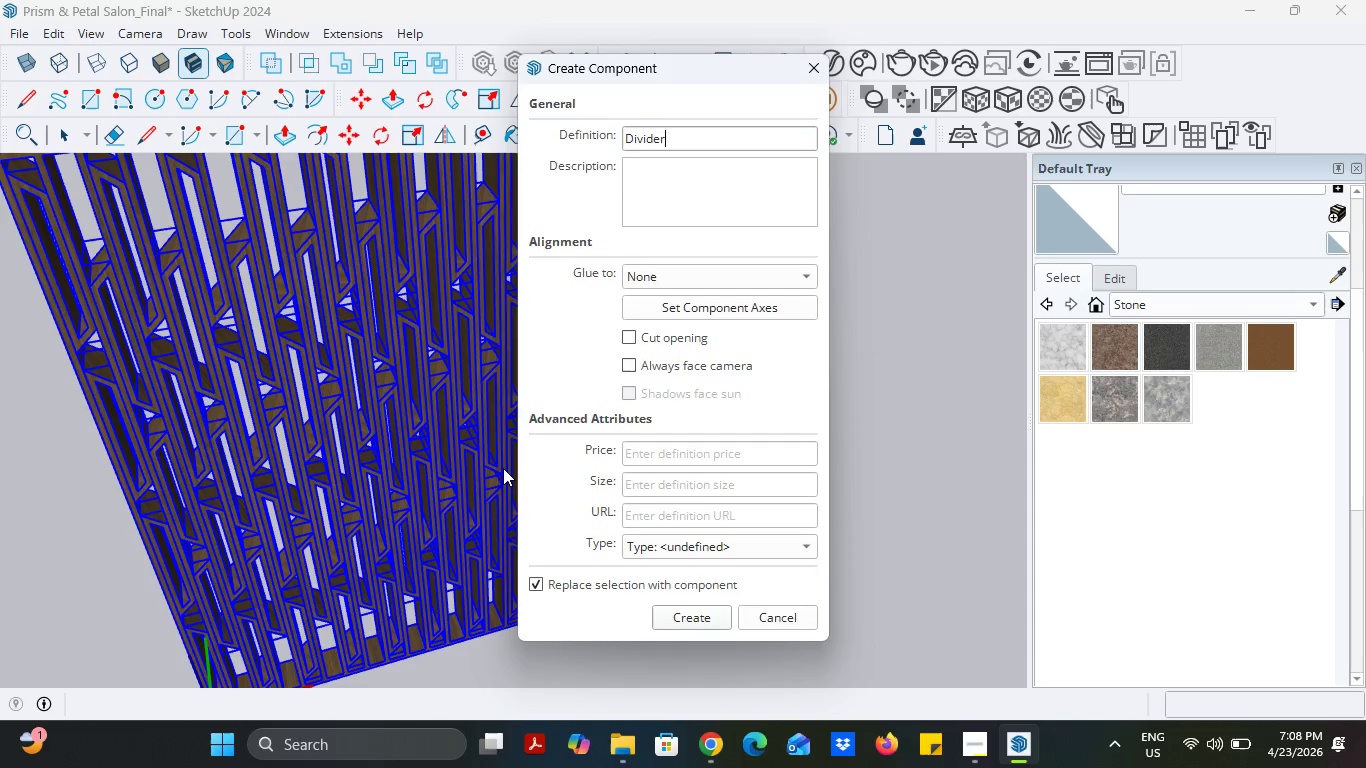 
key(Enter)
 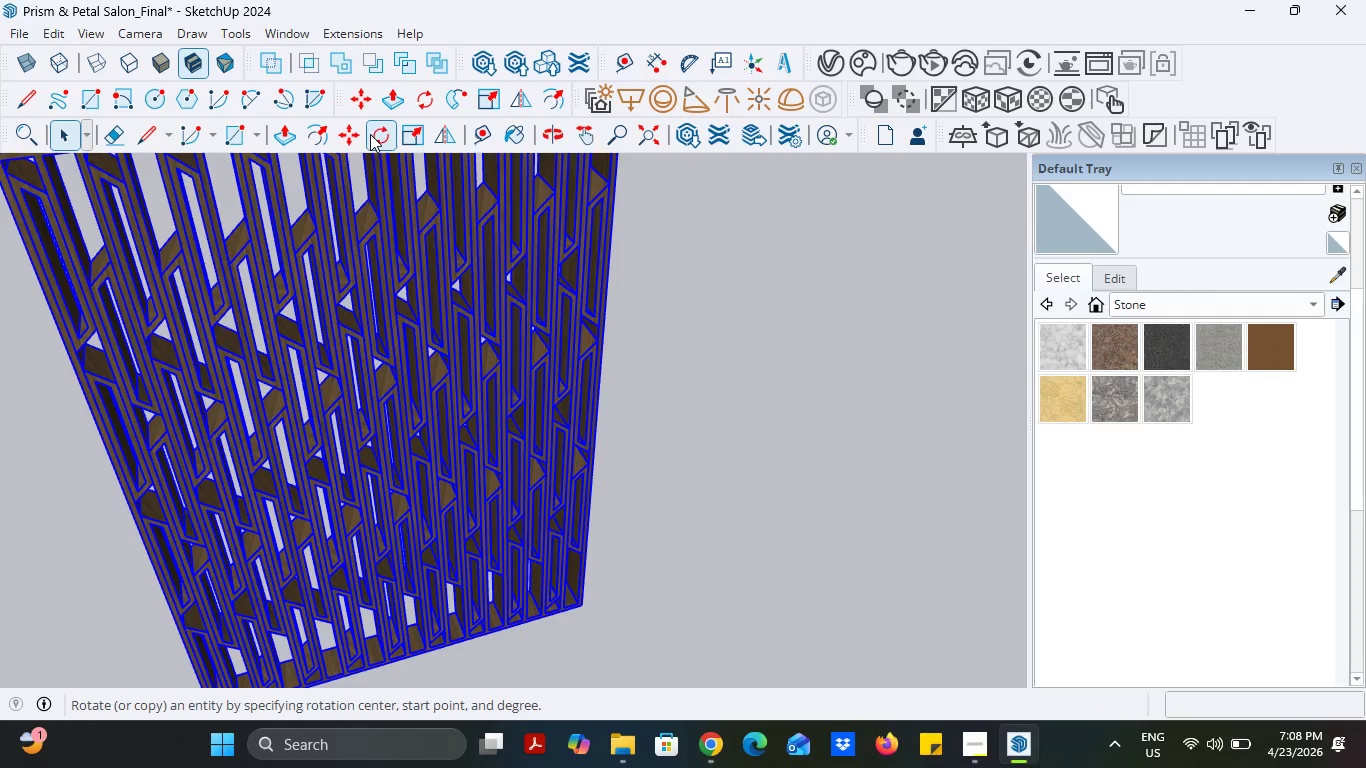 
left_click([339, 134])
 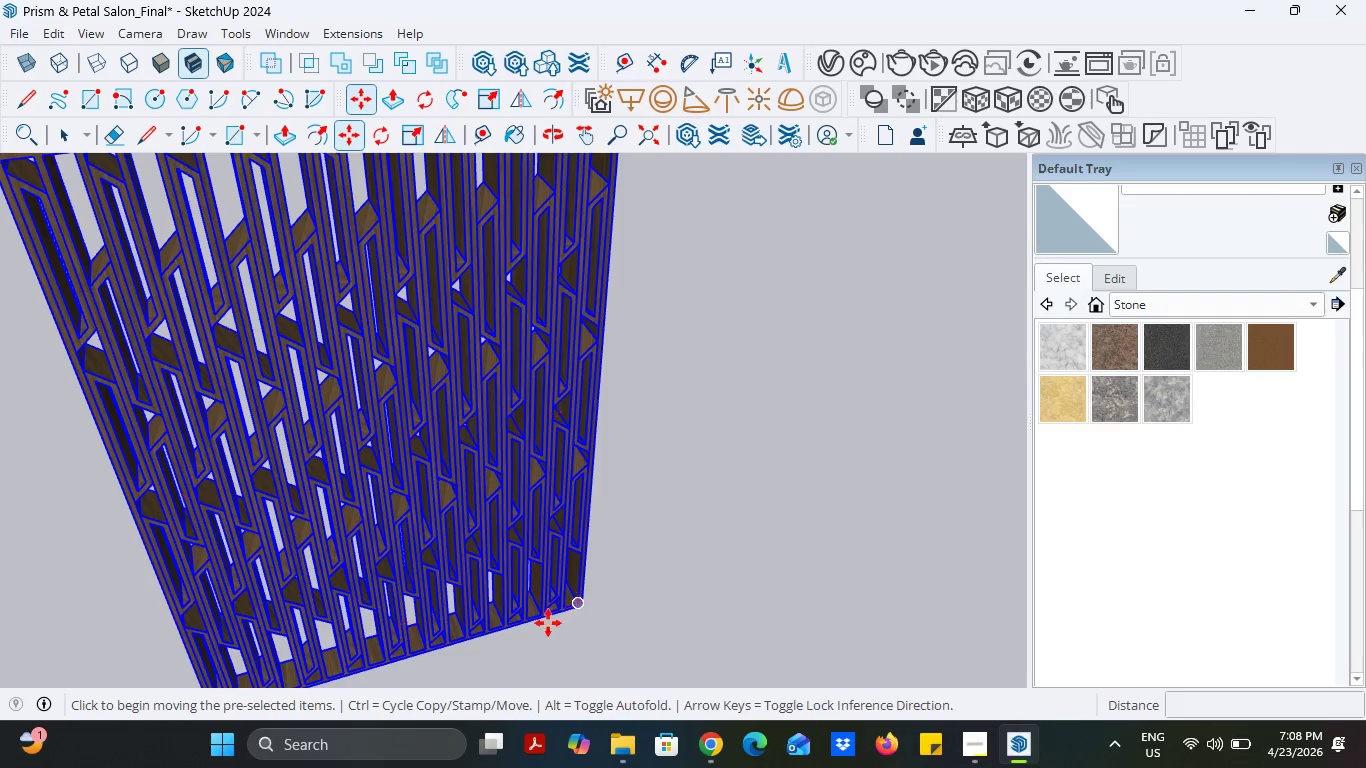 
scroll: coordinate [303, 658], scroll_direction: up, amount: 12.0
 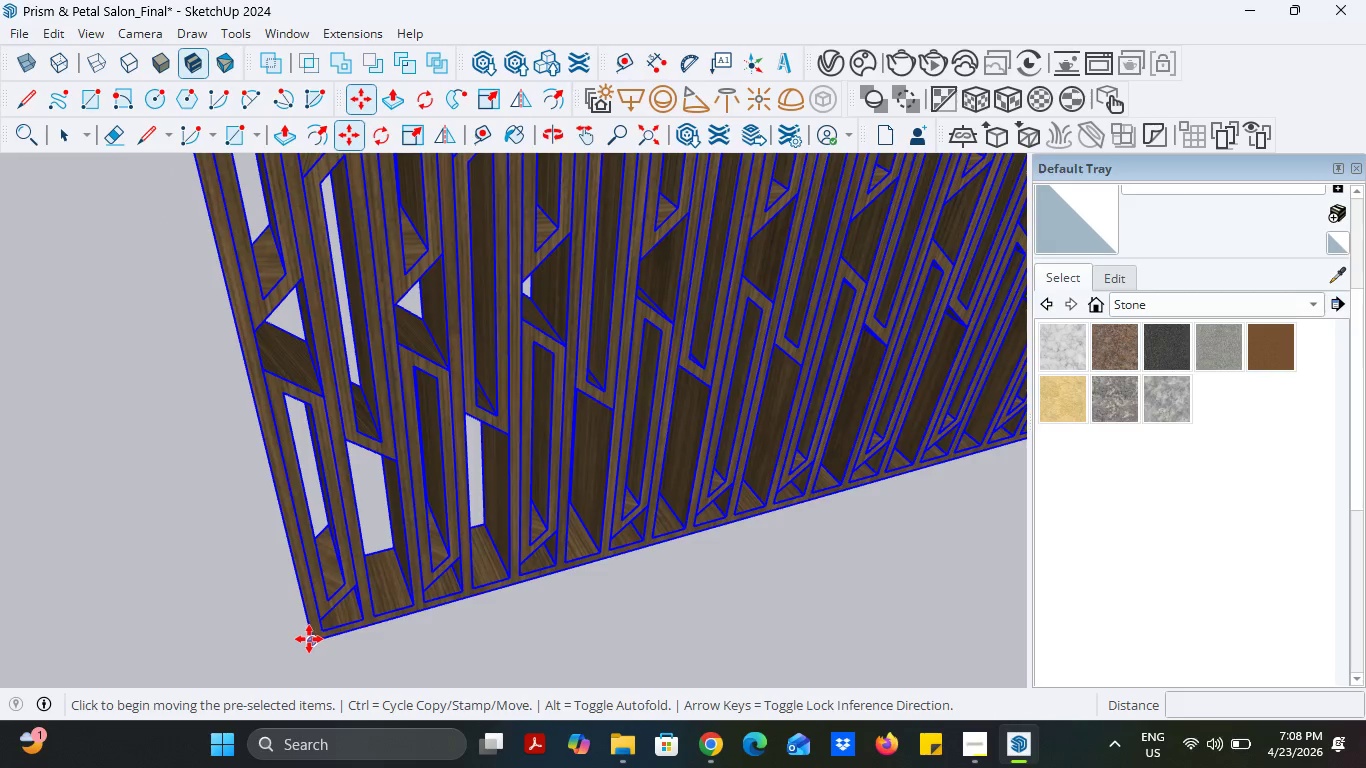 
left_click([310, 639])
 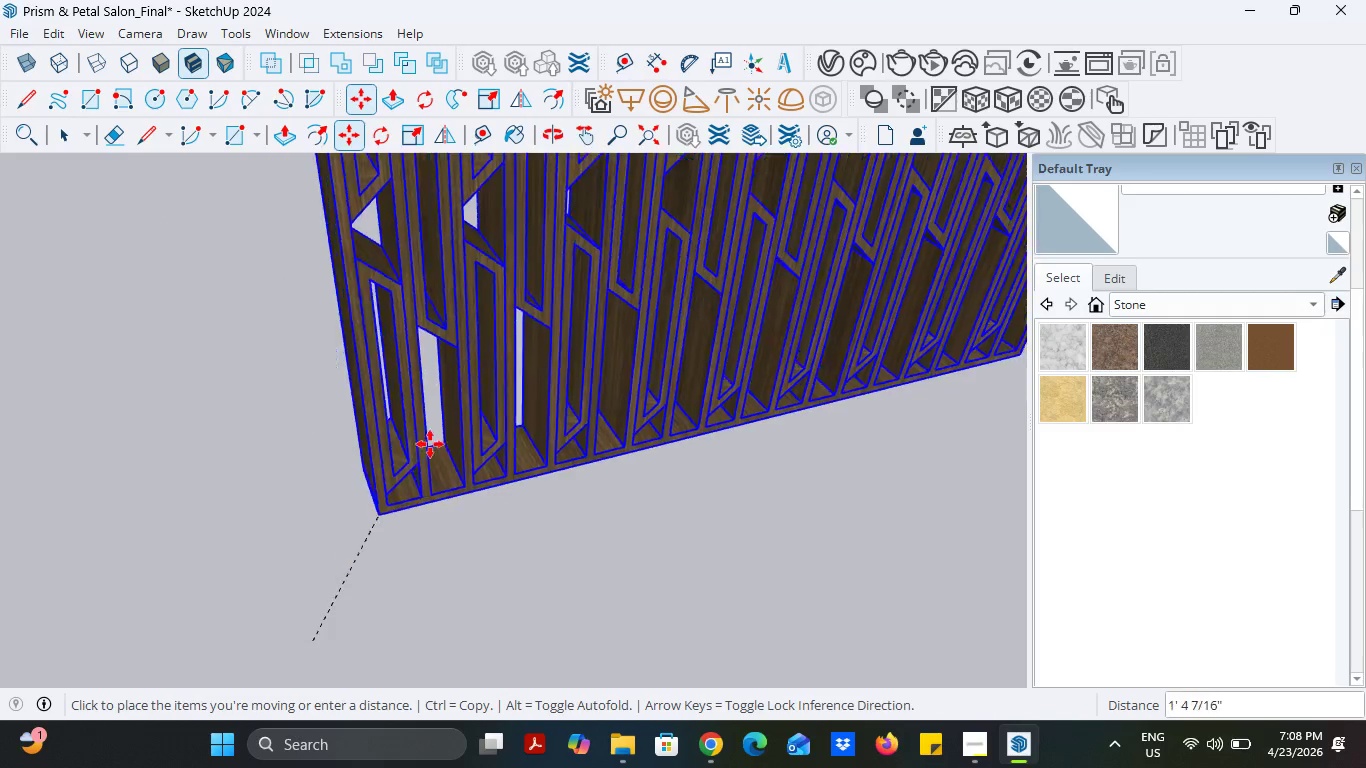 
scroll: coordinate [557, 367], scroll_direction: down, amount: 47.0
 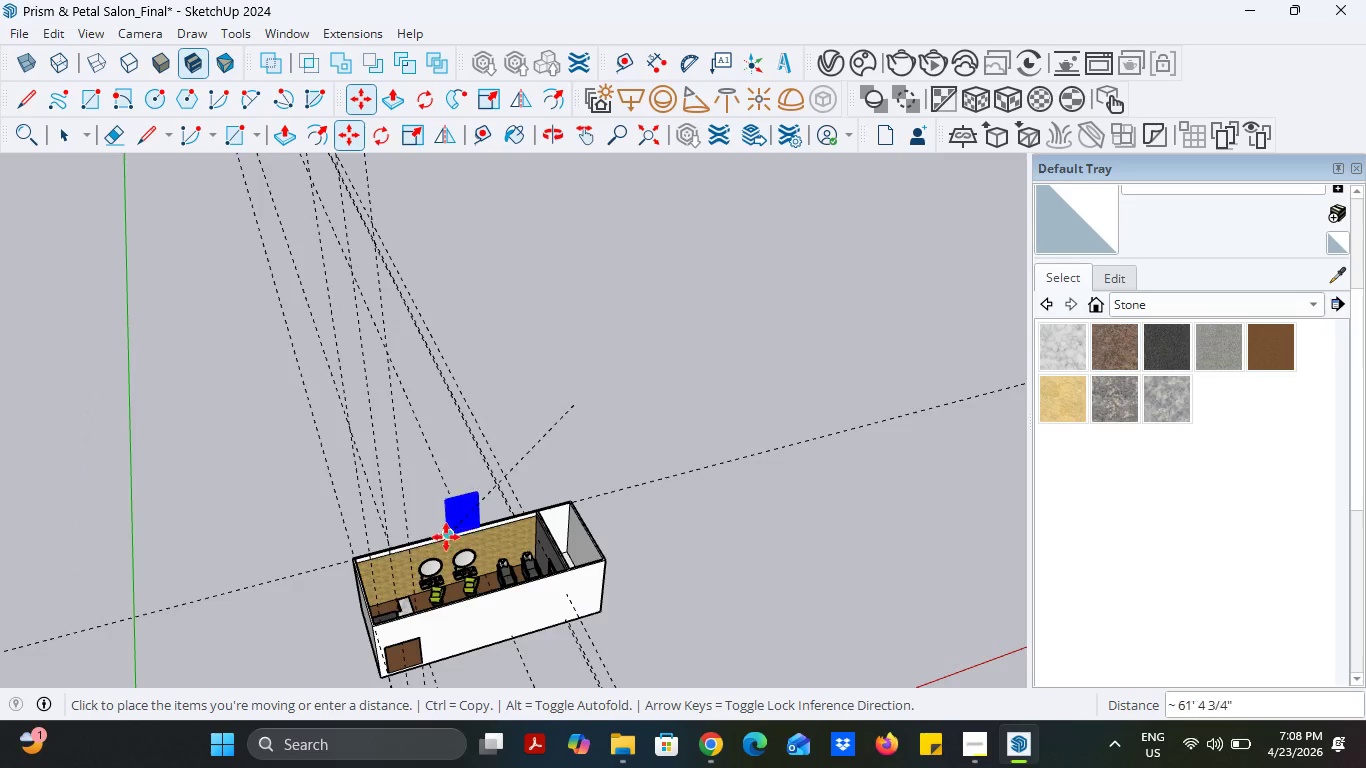 
scroll: coordinate [580, 451], scroll_direction: up, amount: 46.0
 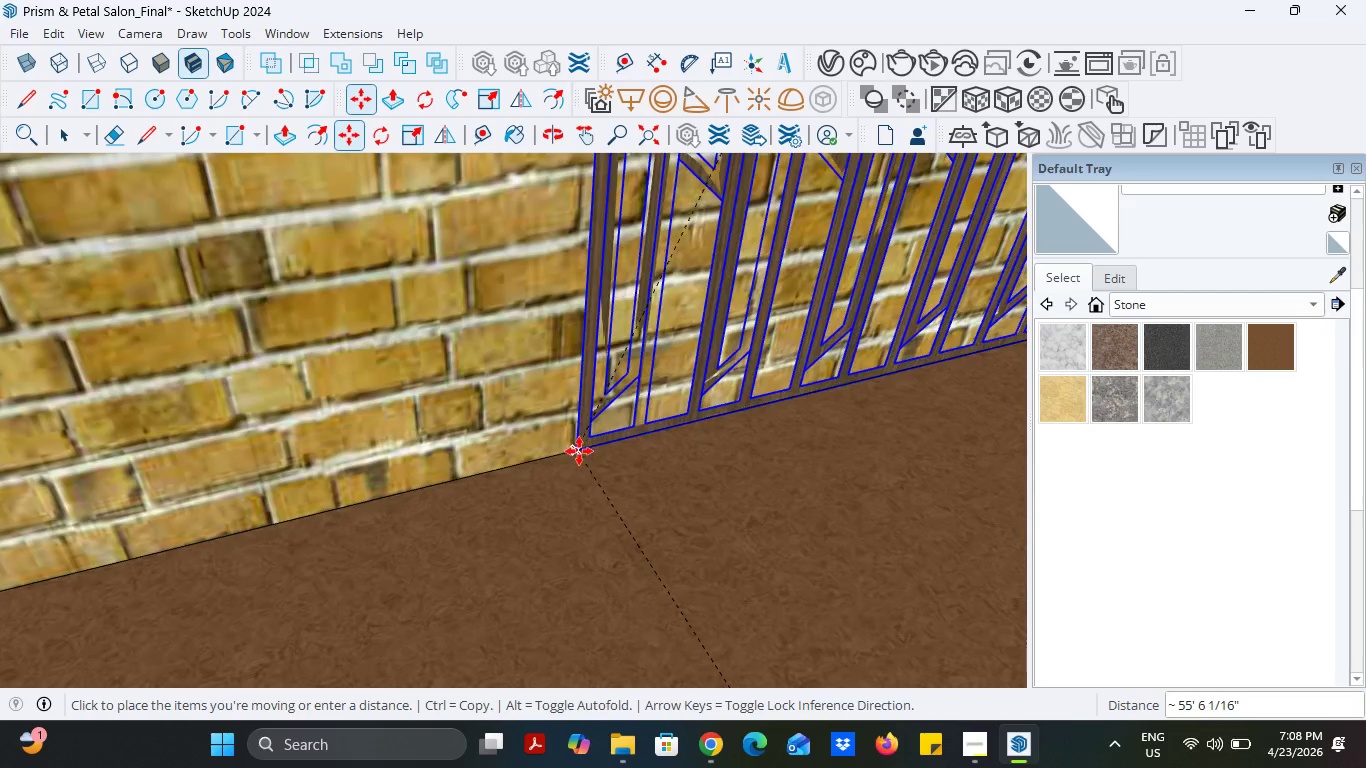 
left_click([579, 451])
 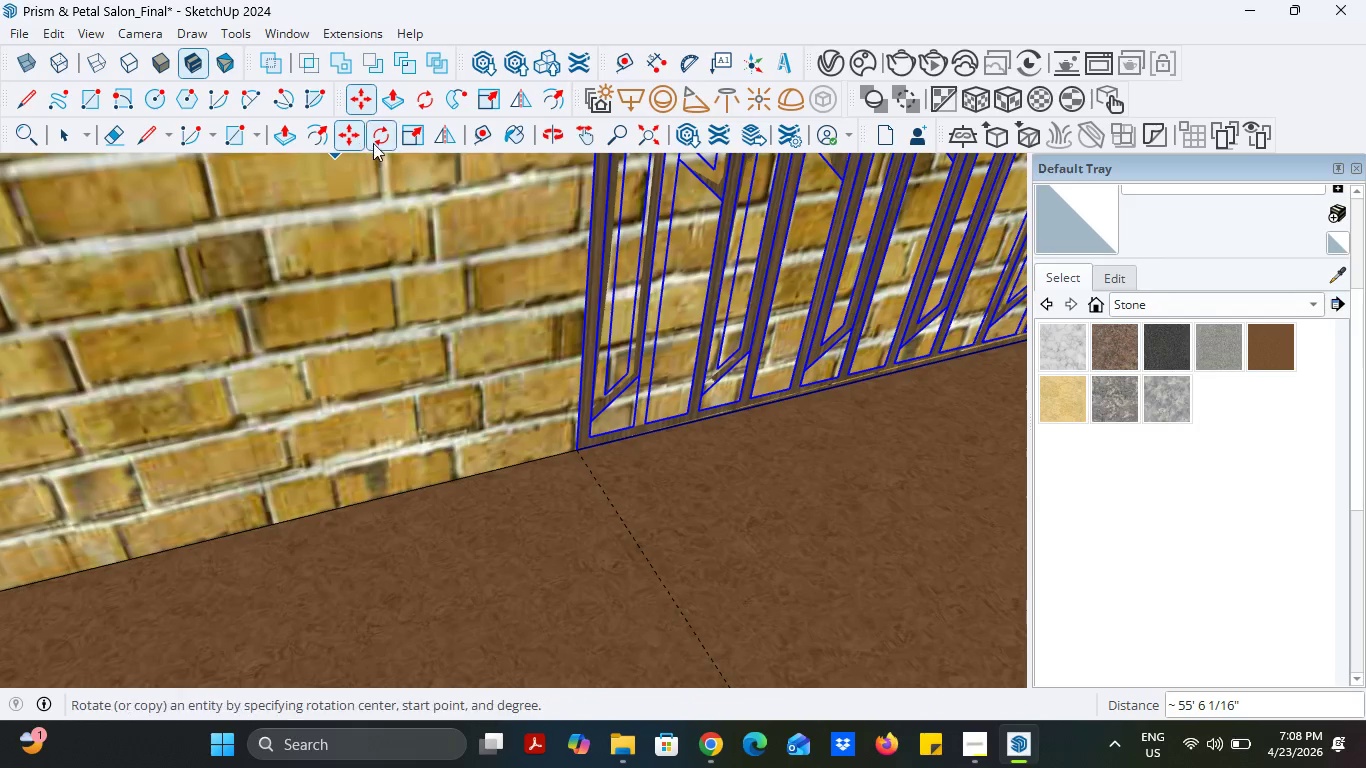 
left_click([387, 140])
 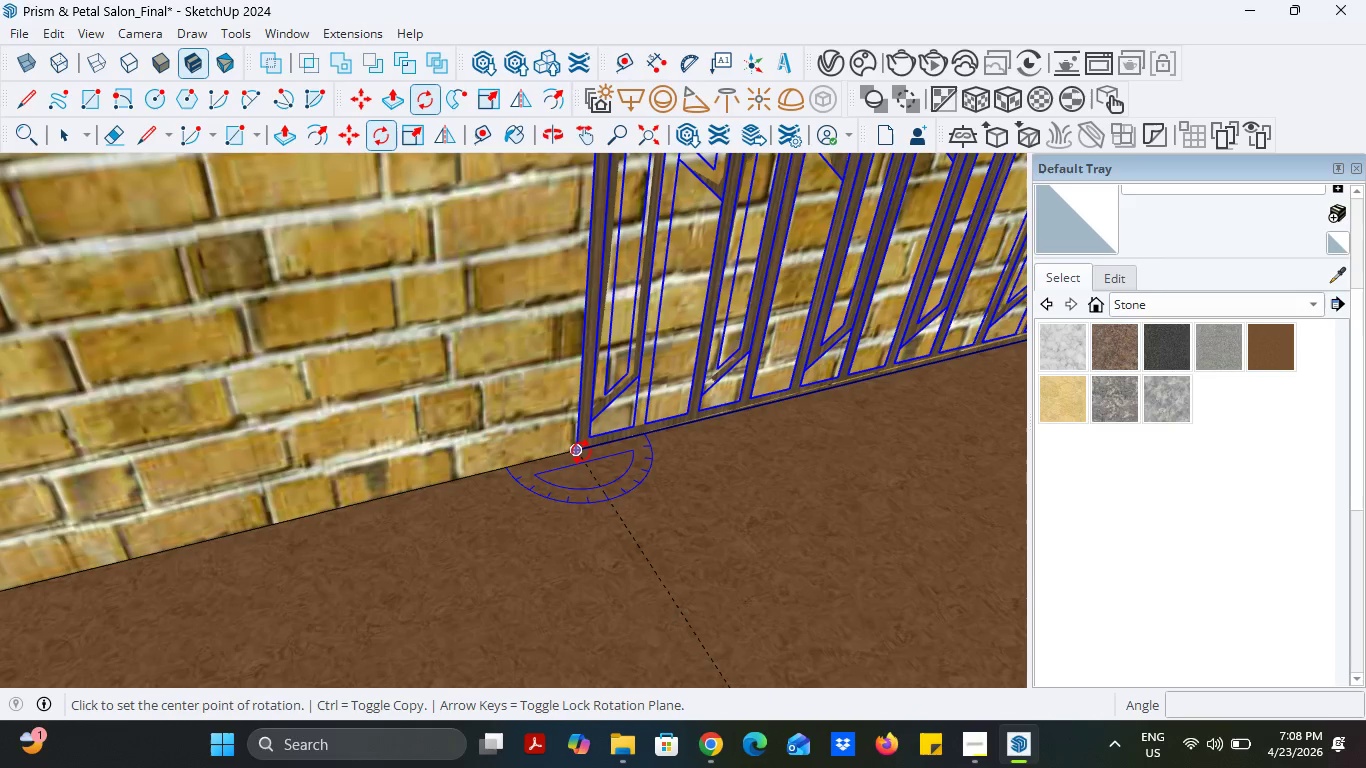 
left_click([581, 453])
 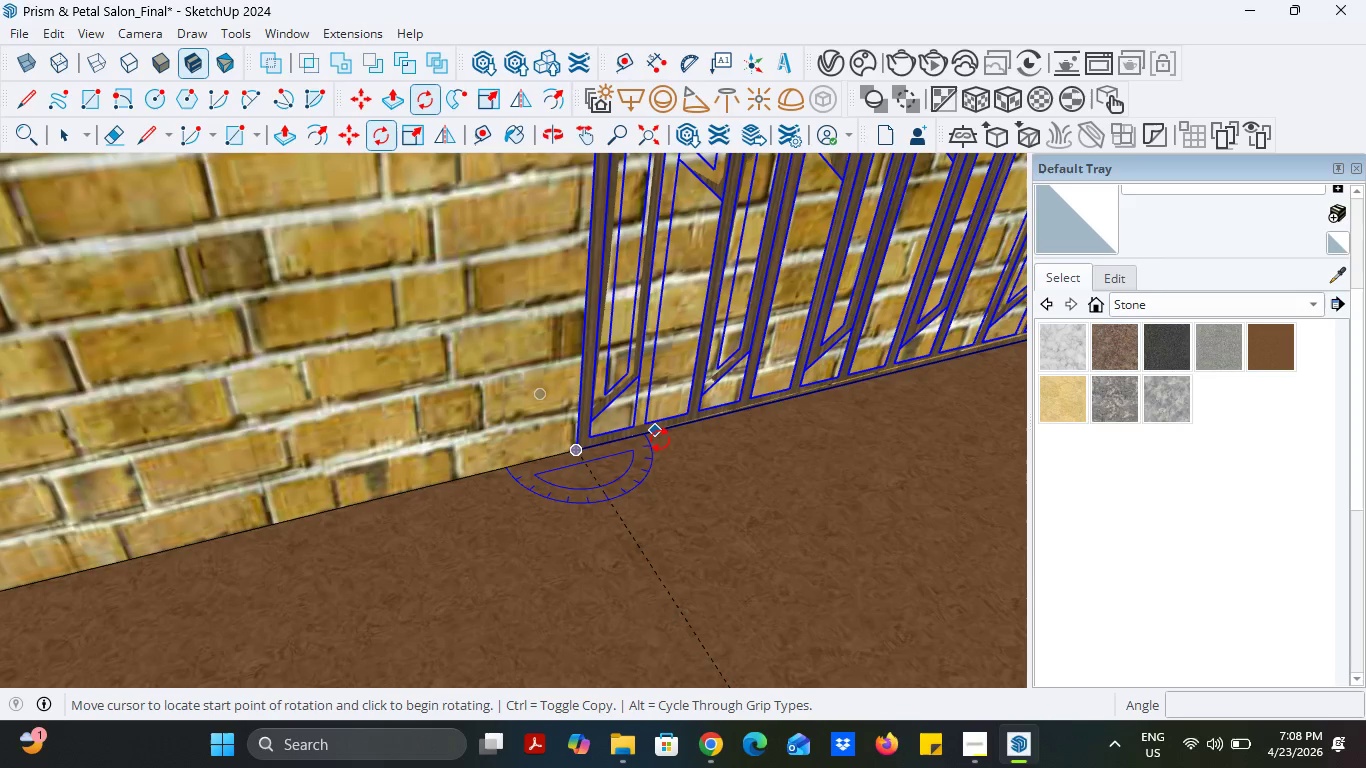 
left_click([661, 440])
 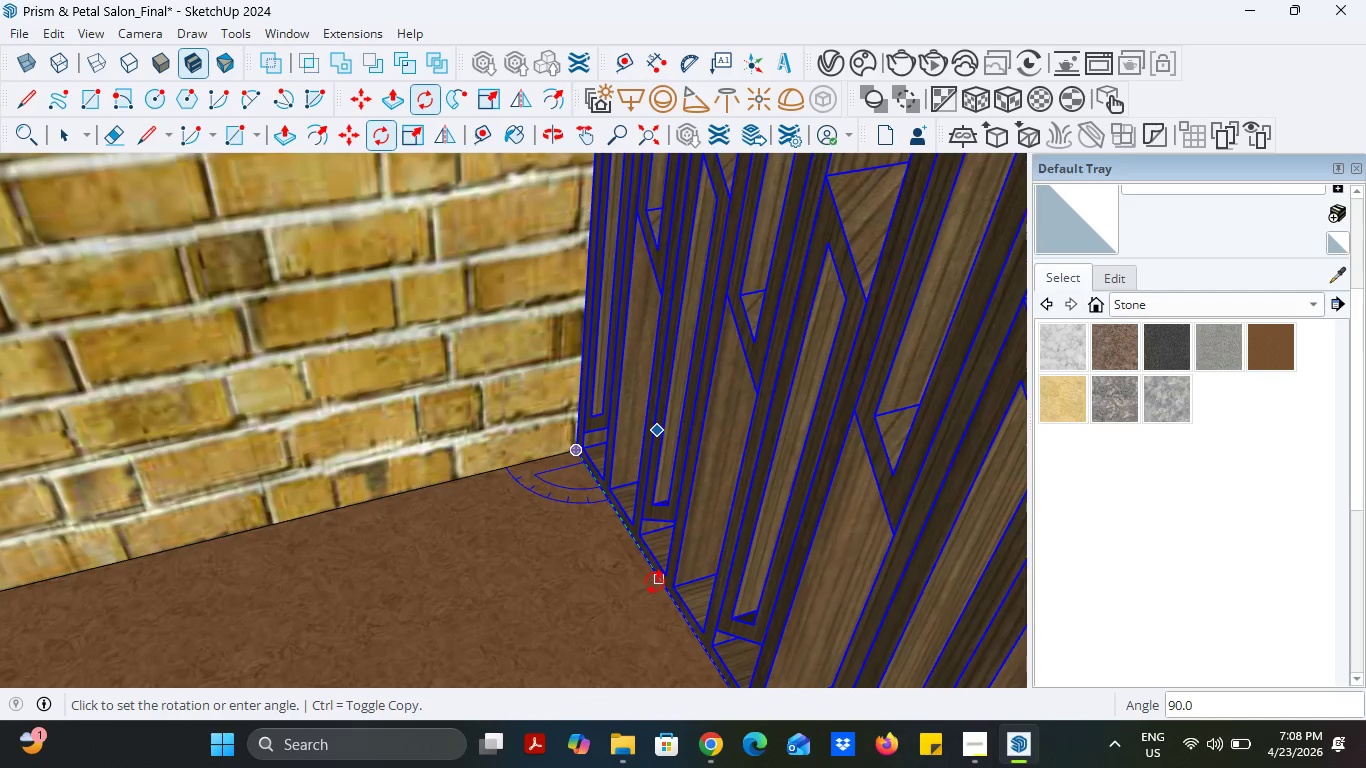 
left_click([655, 582])
 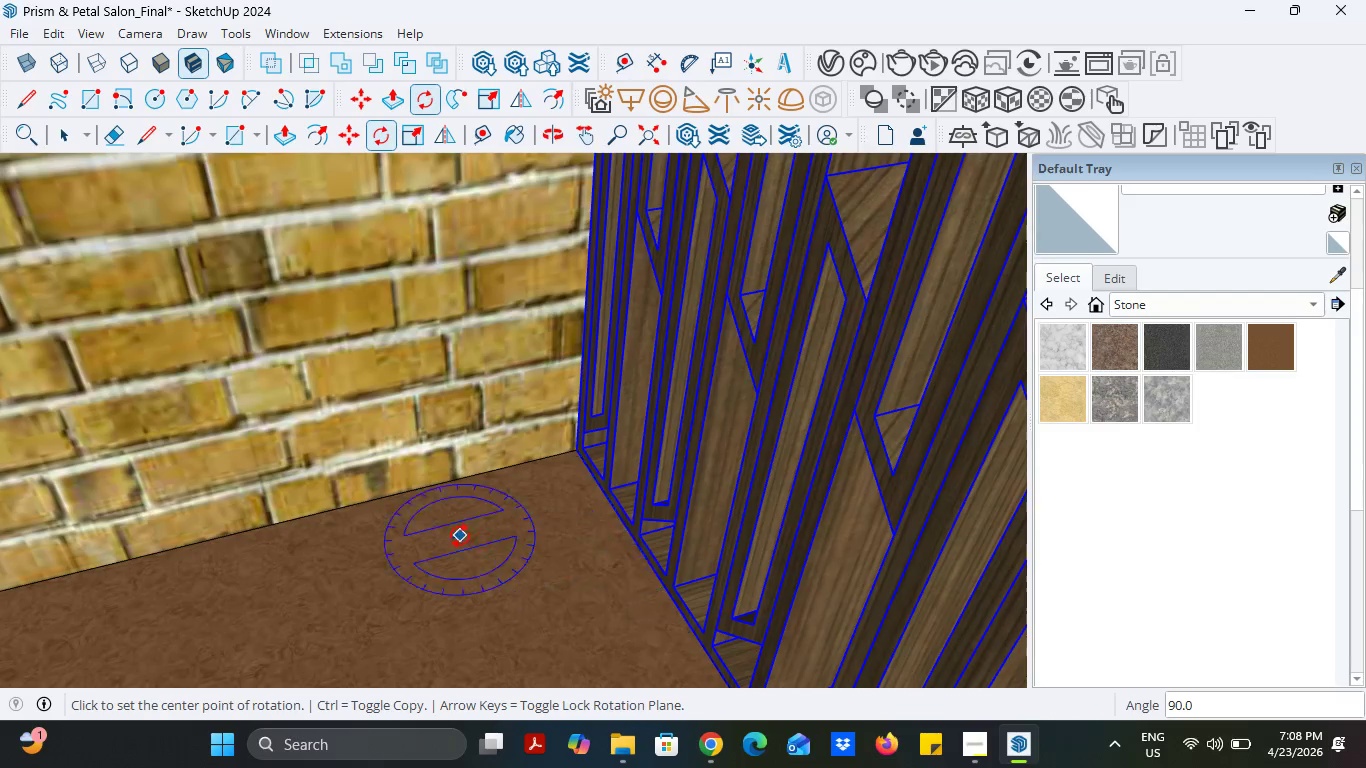 
scroll: coordinate [491, 561], scroll_direction: down, amount: 20.0
 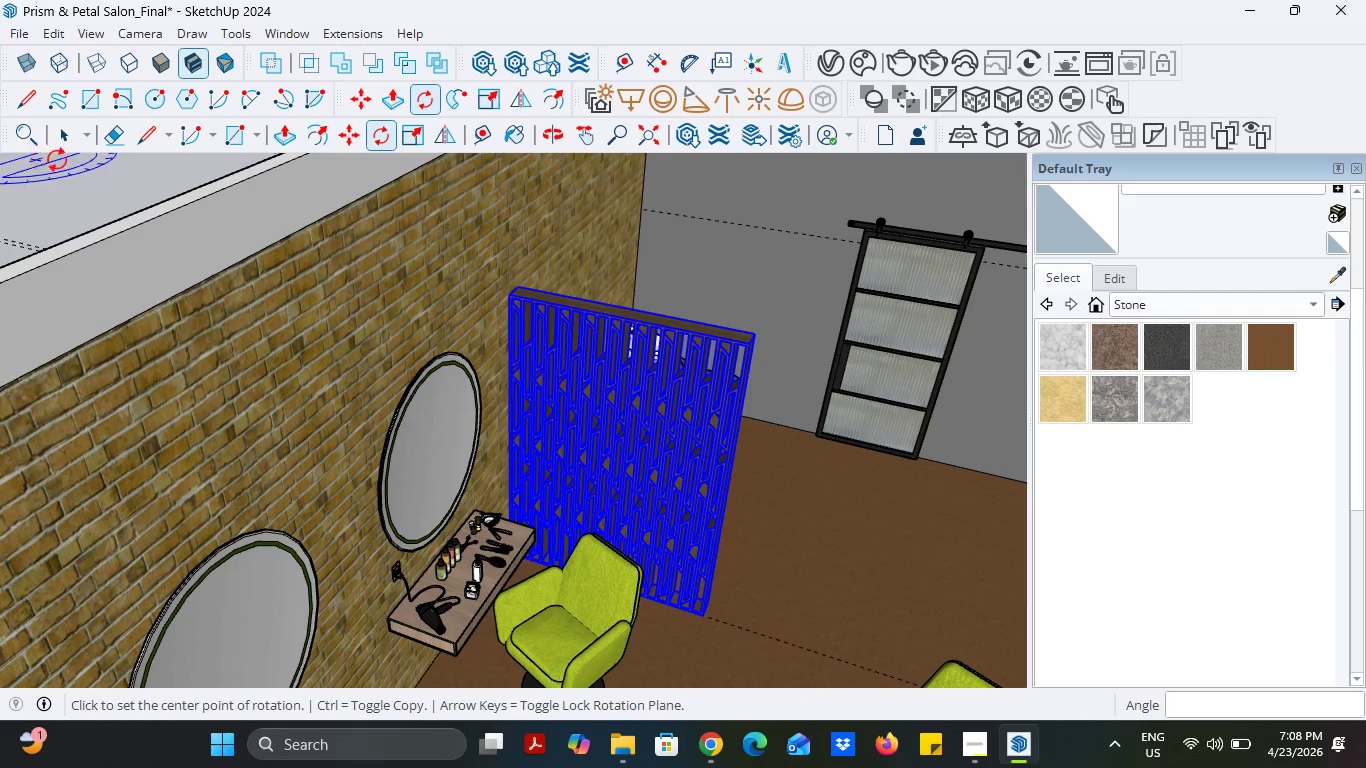 
left_click([59, 144])
 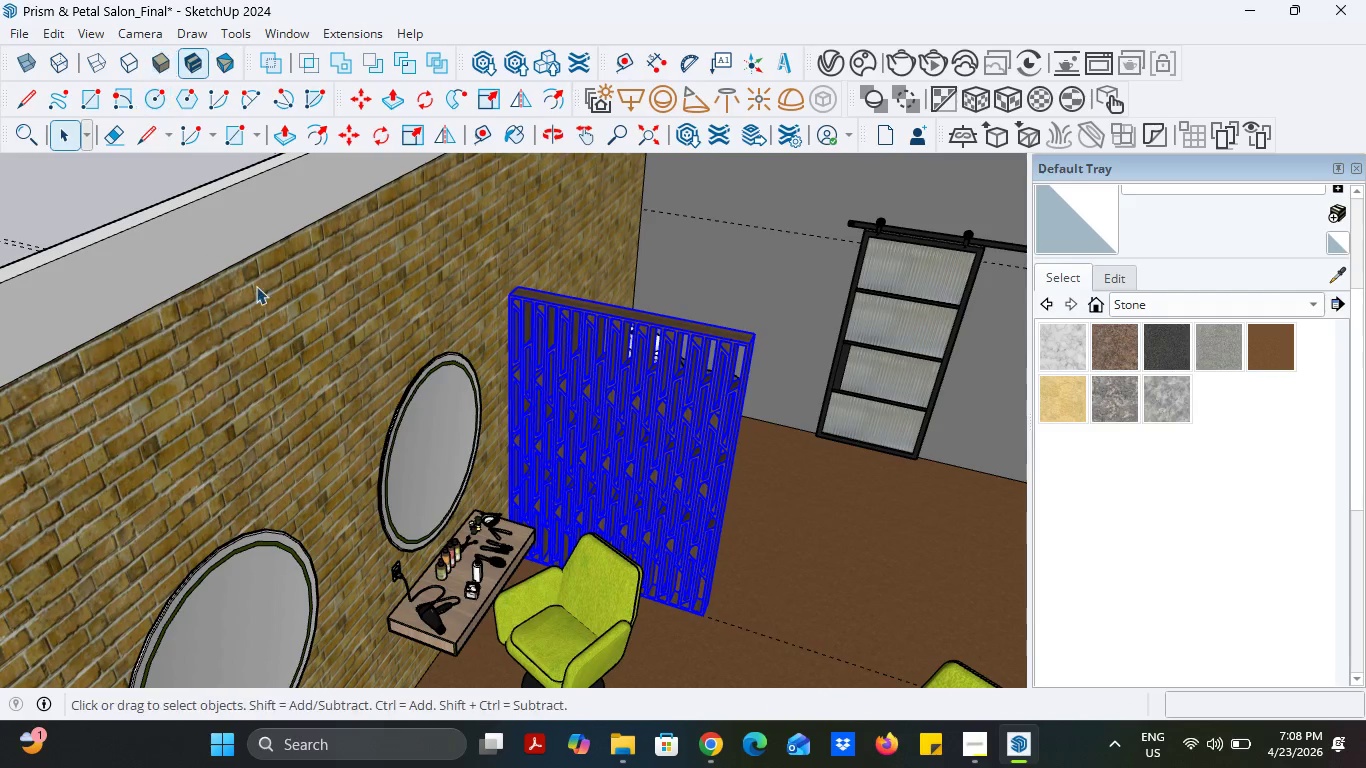 
left_click([136, 185])
 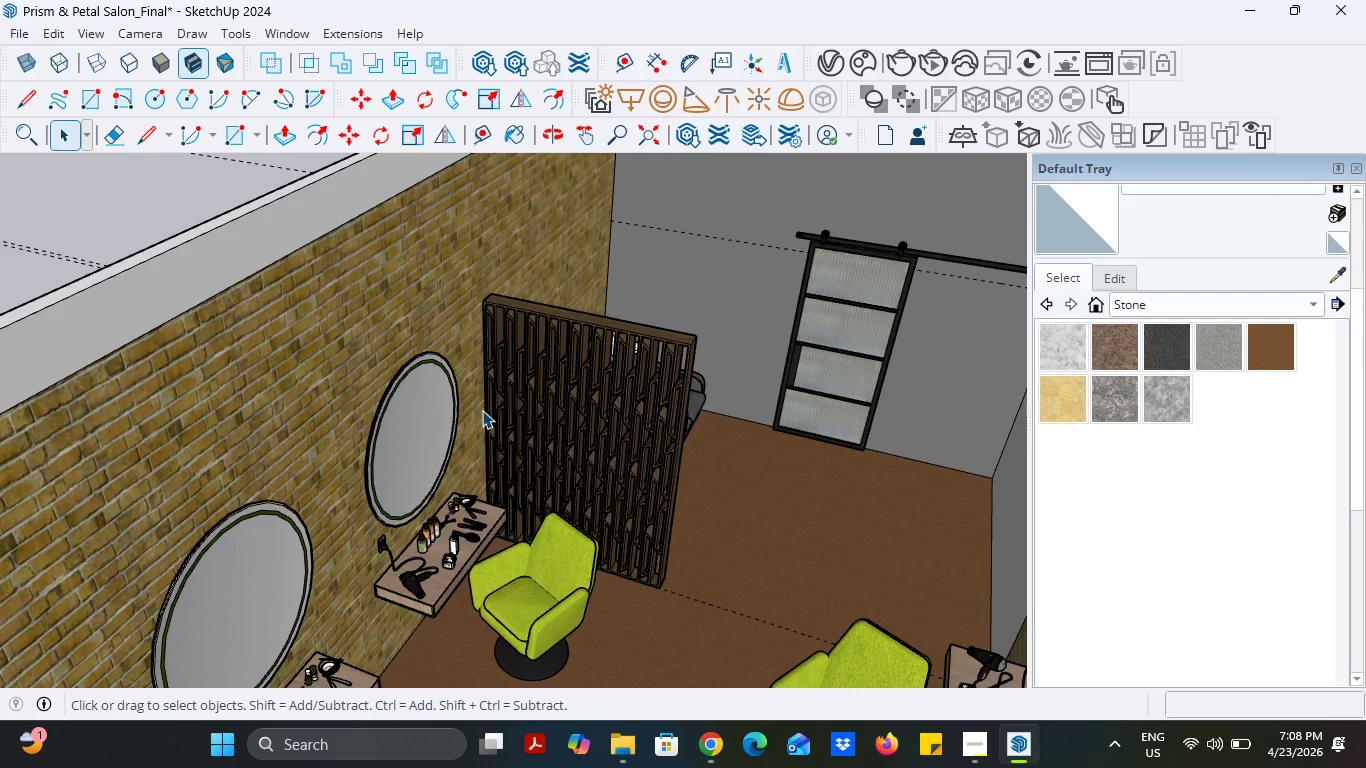 
scroll: coordinate [282, 354], scroll_direction: down, amount: 4.0
 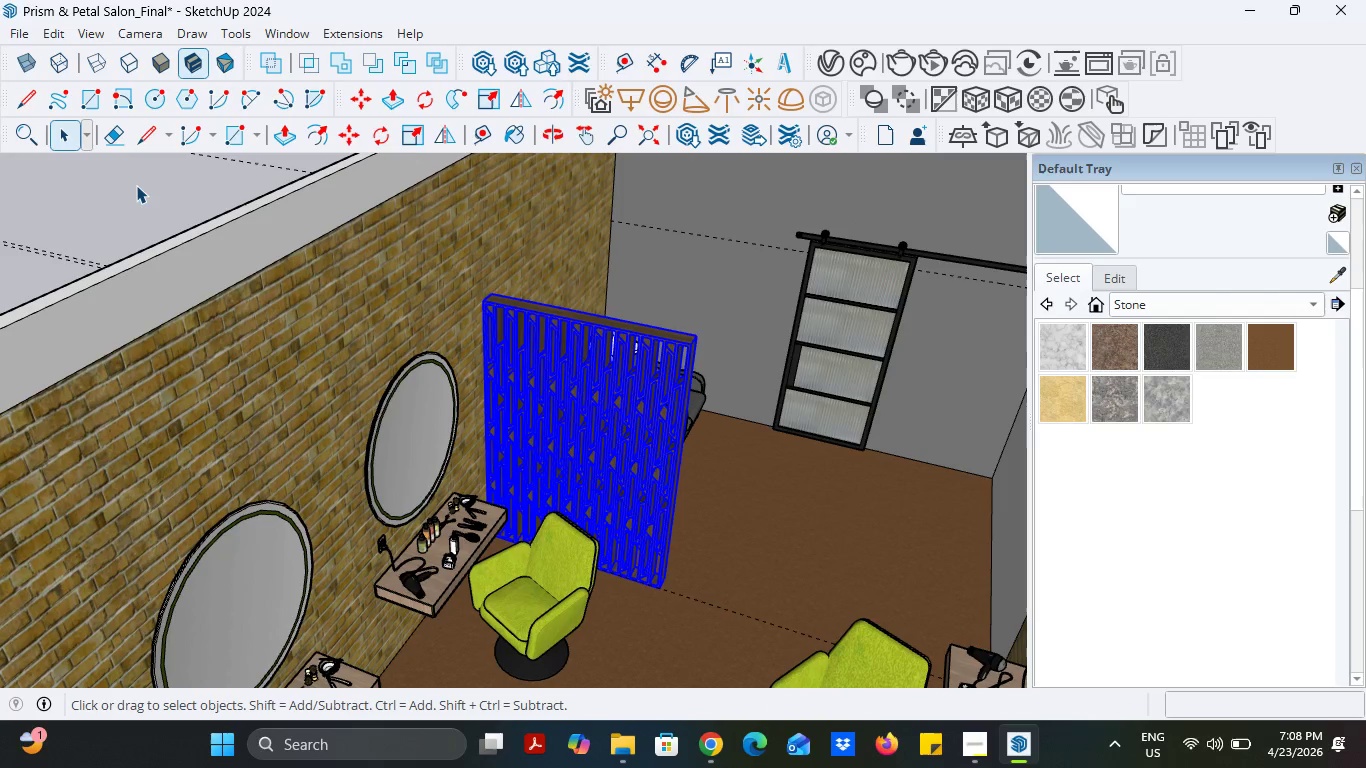 
left_click([535, 422])
 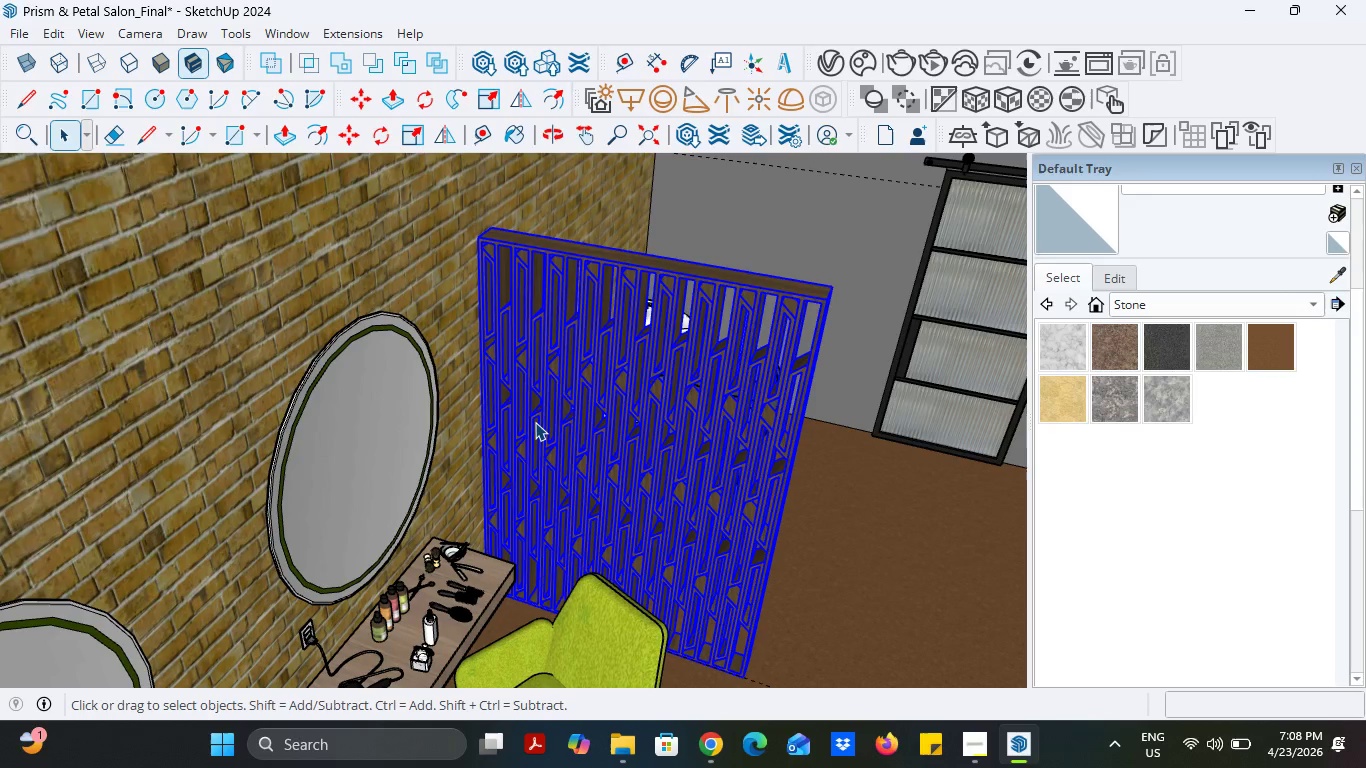 
scroll: coordinate [498, 410], scroll_direction: up, amount: 4.0
 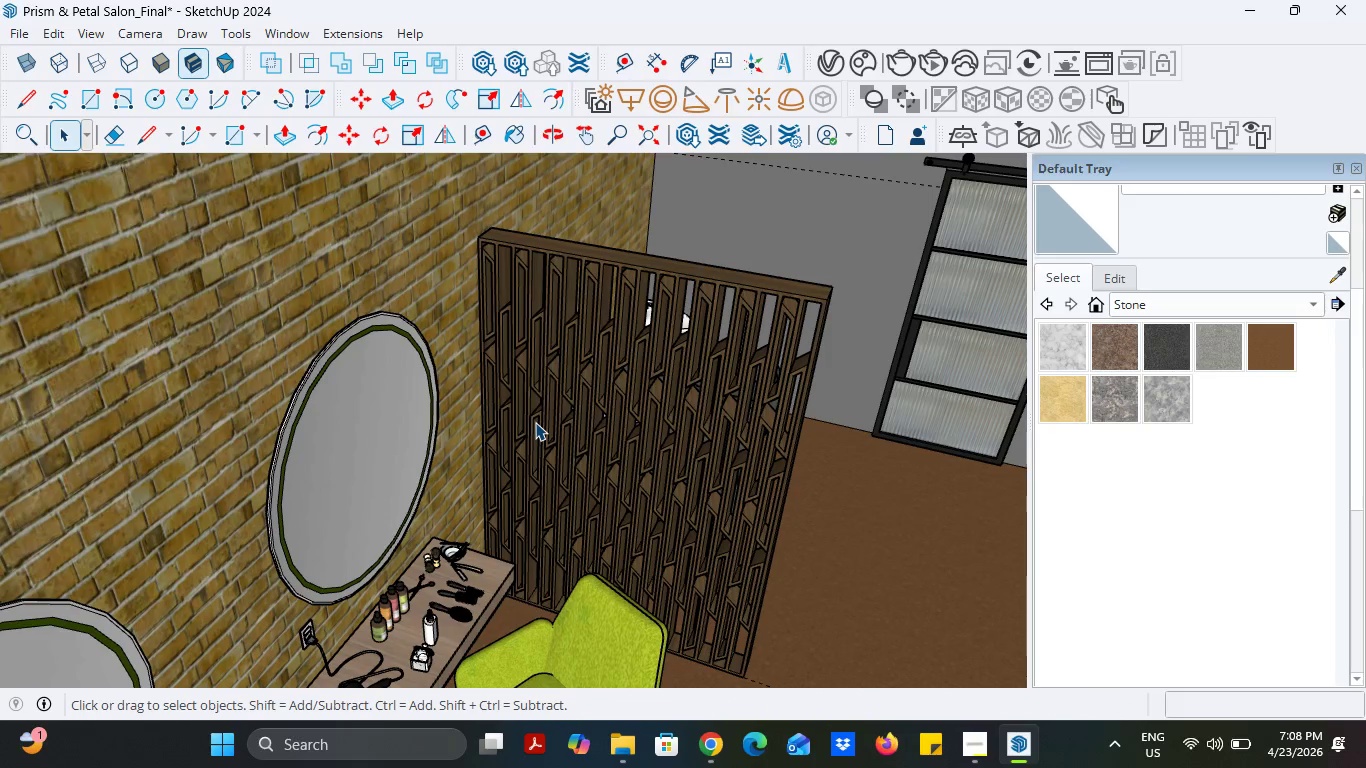 
key(S)
 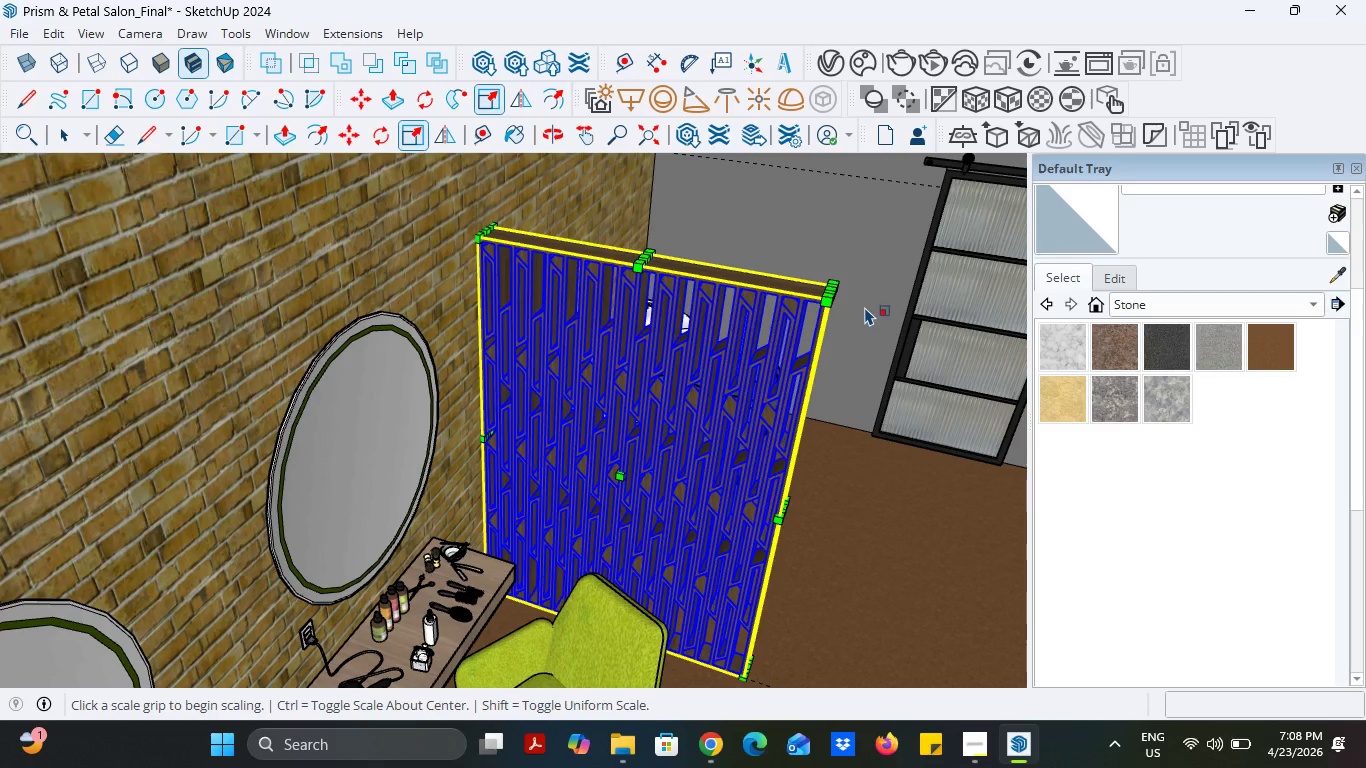 
scroll: coordinate [830, 303], scroll_direction: none, amount: 0.0
 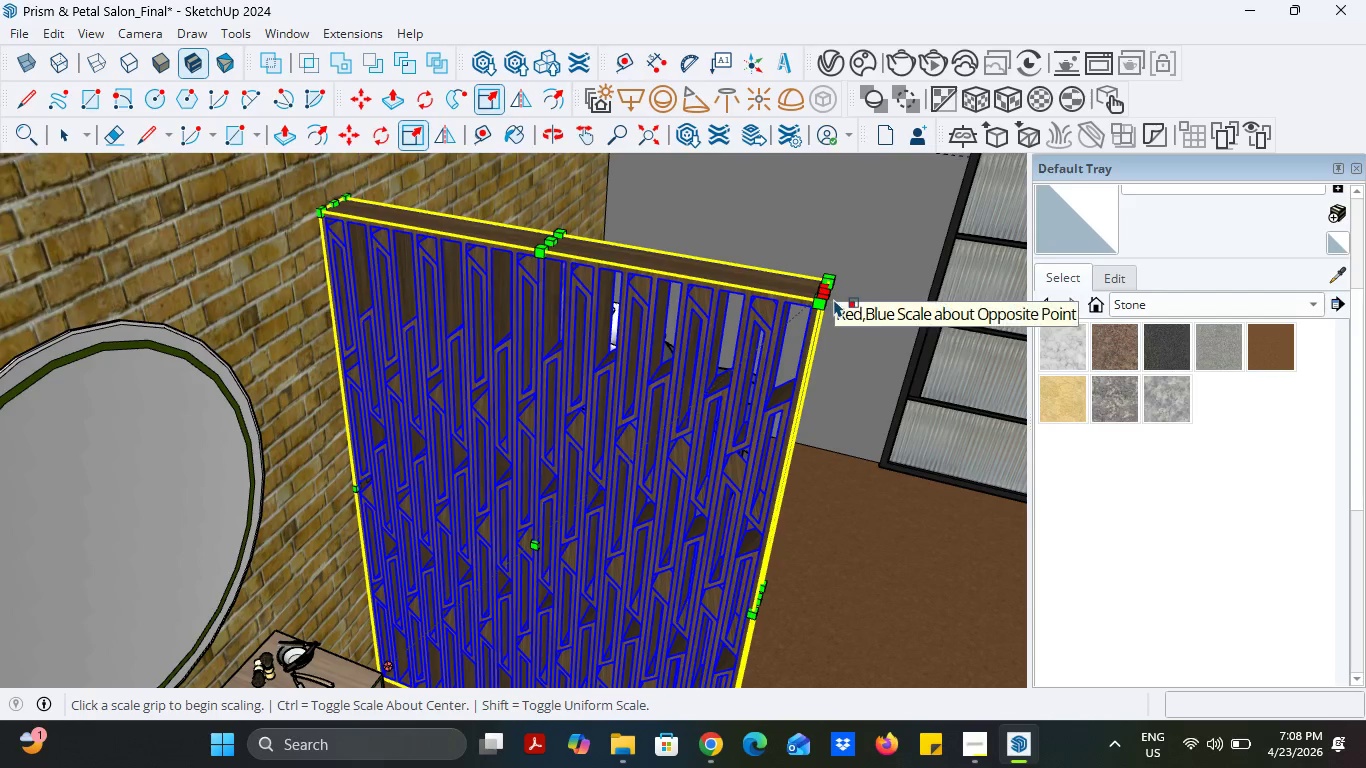 
left_click([834, 299])
 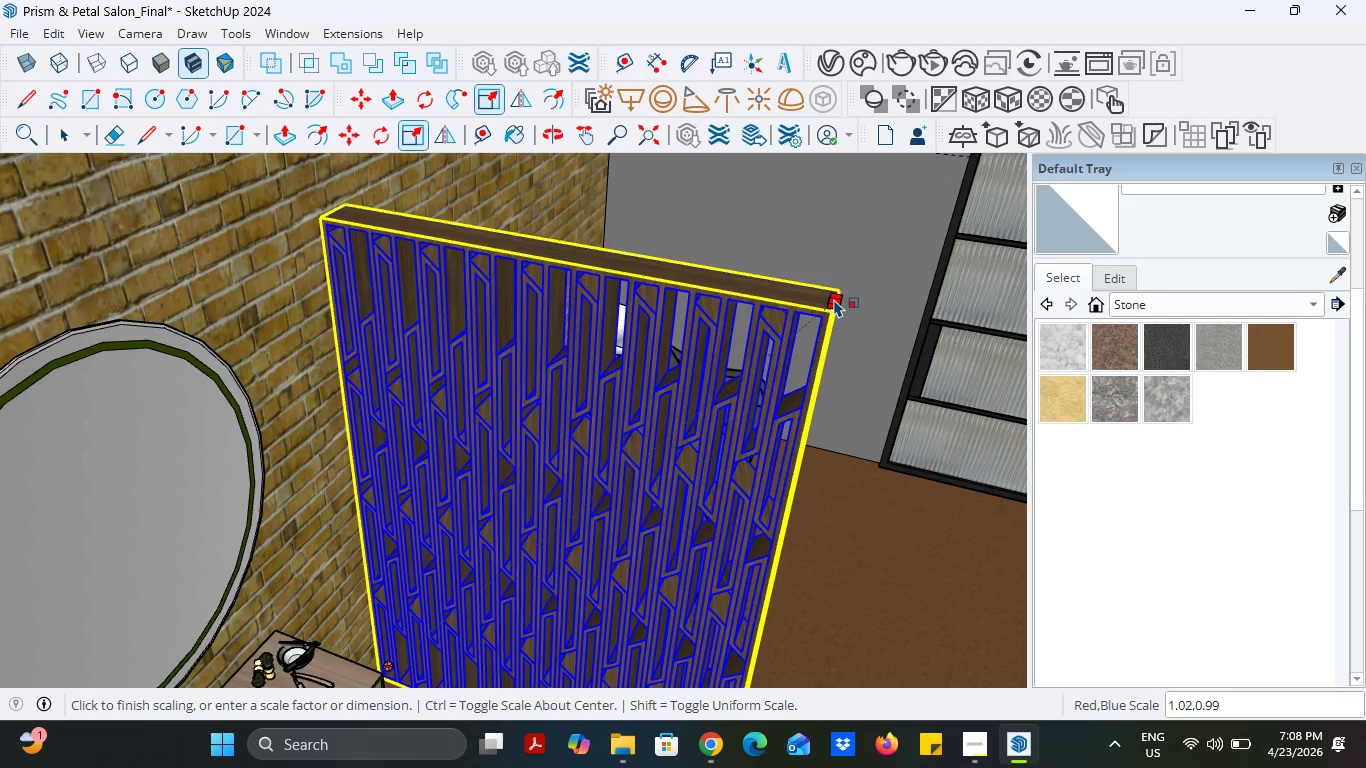 
scroll: coordinate [782, 255], scroll_direction: down, amount: 15.0
 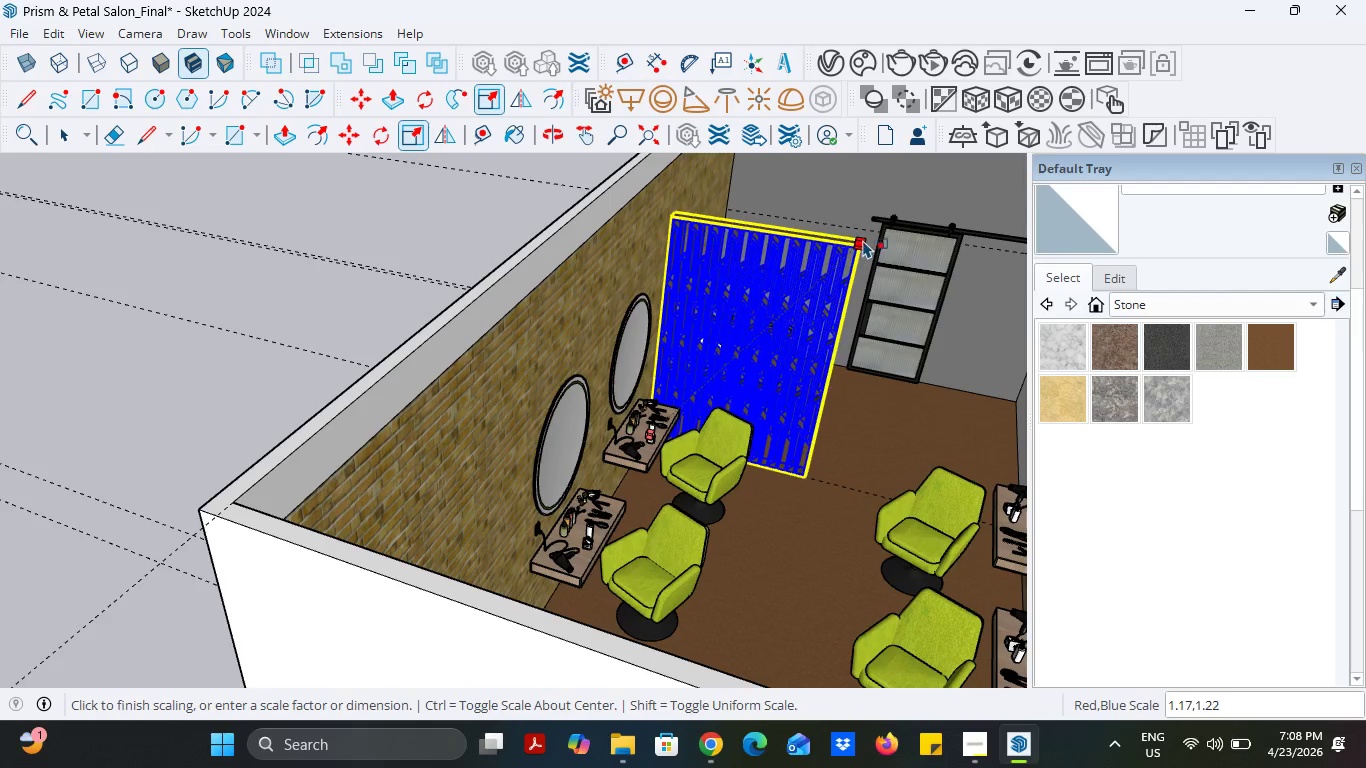 
scroll: coordinate [864, 237], scroll_direction: up, amount: 3.0
 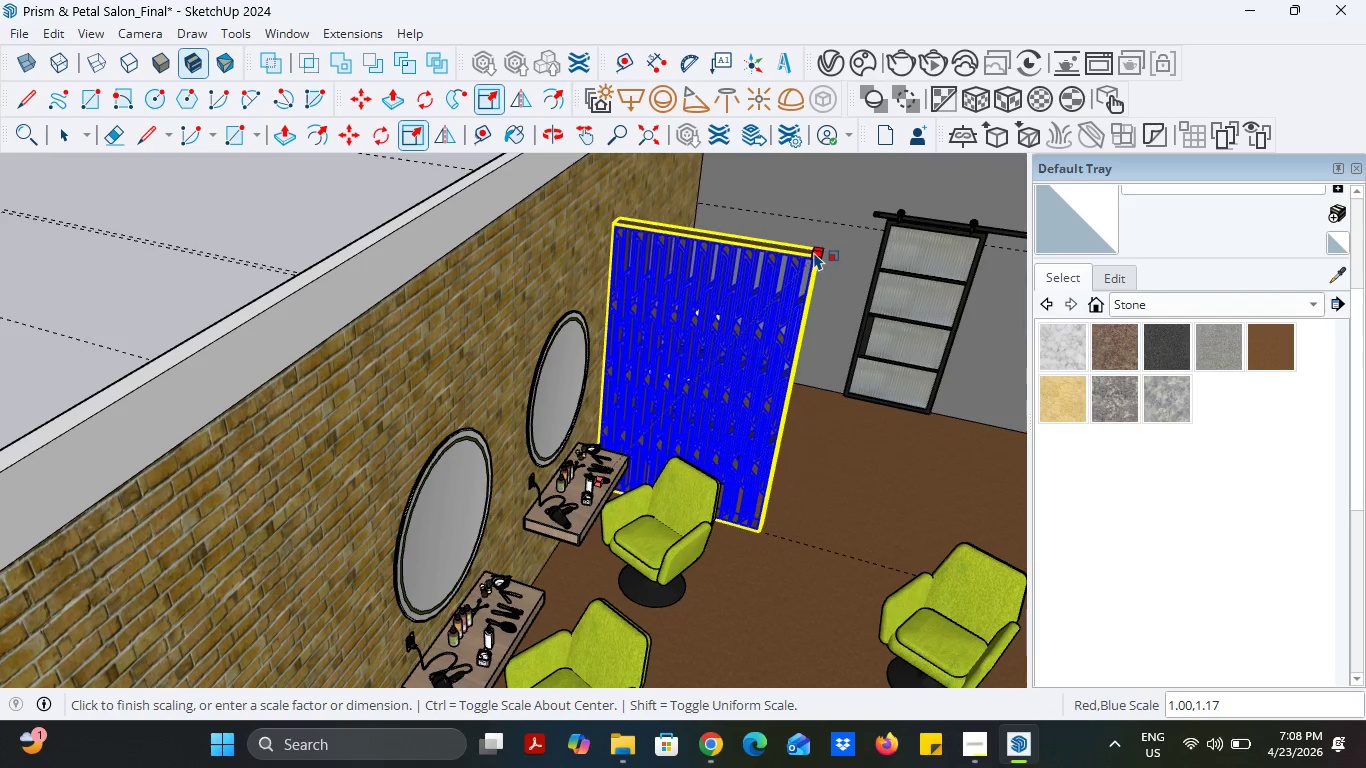 
key(Escape)
 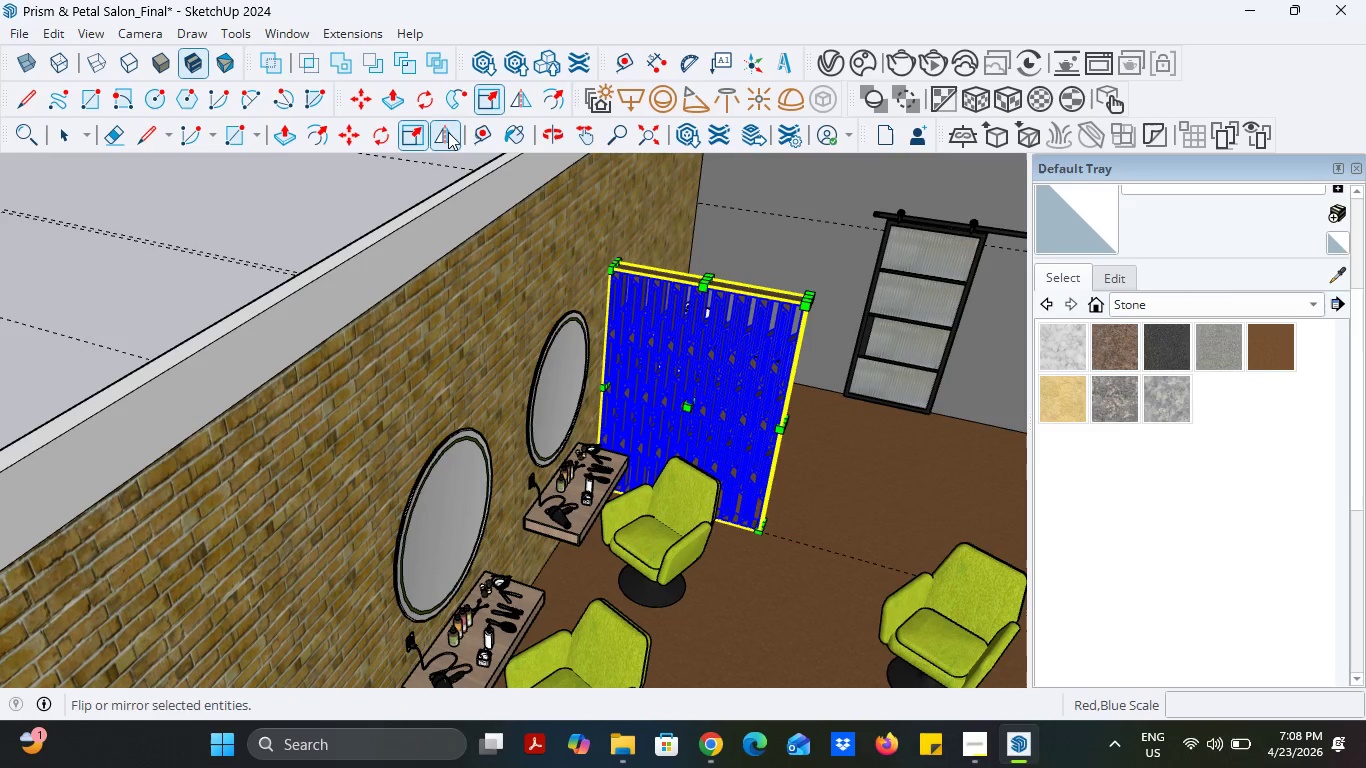 
left_click([488, 132])
 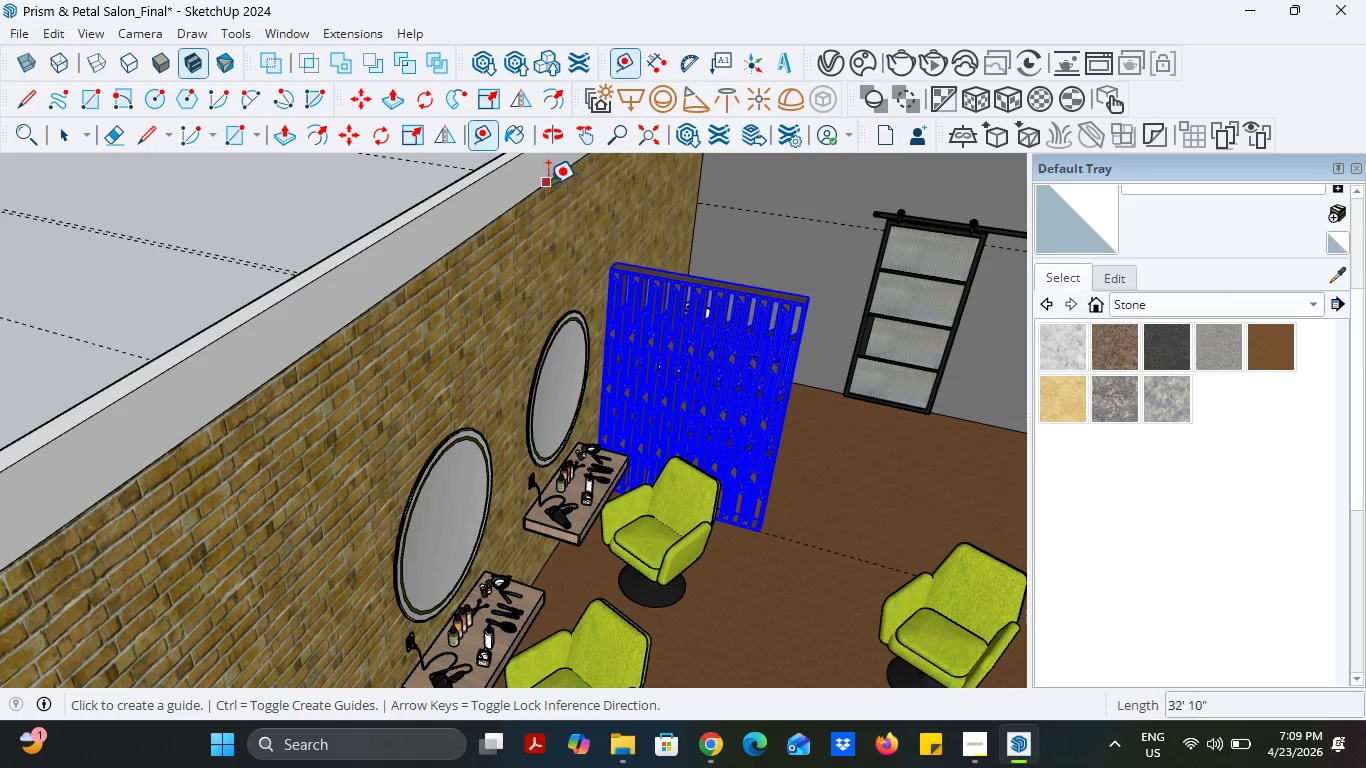 
left_click([548, 182])
 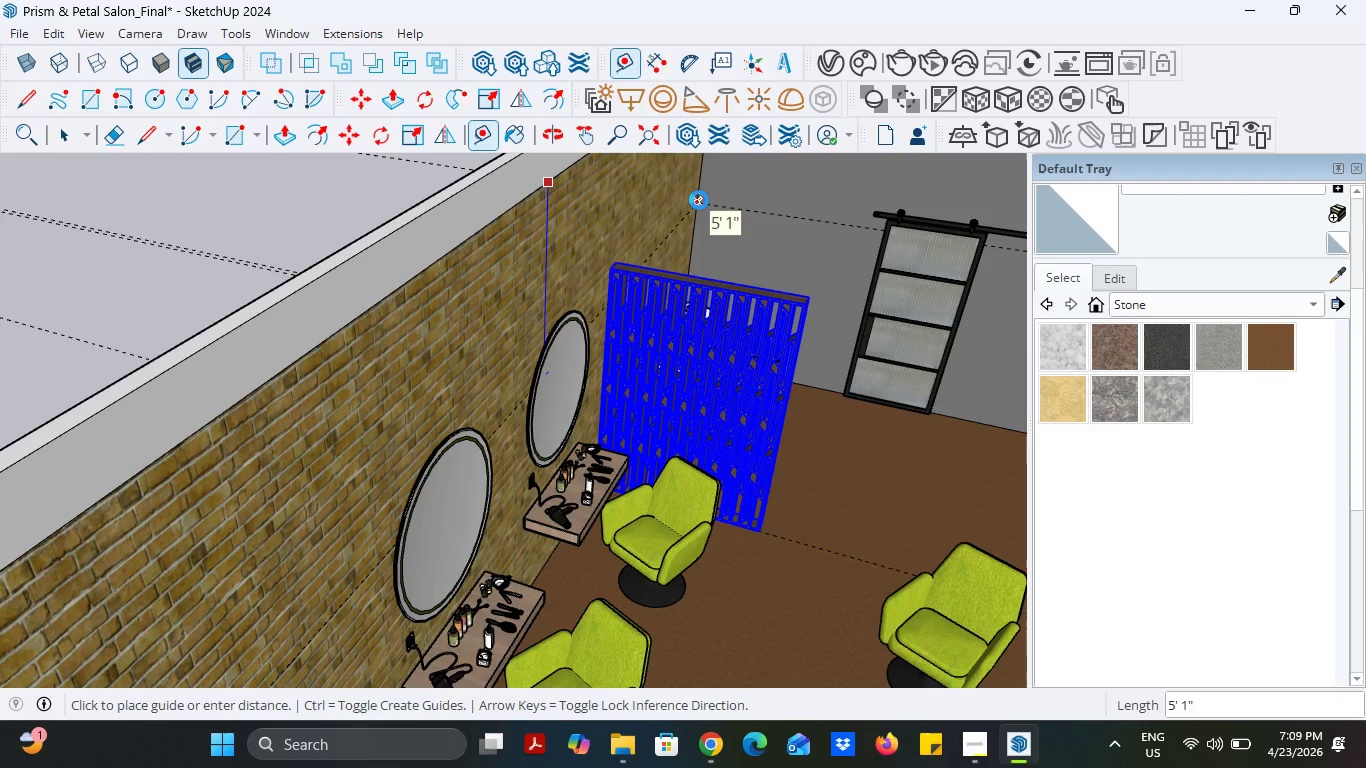 
wait(13.47)
 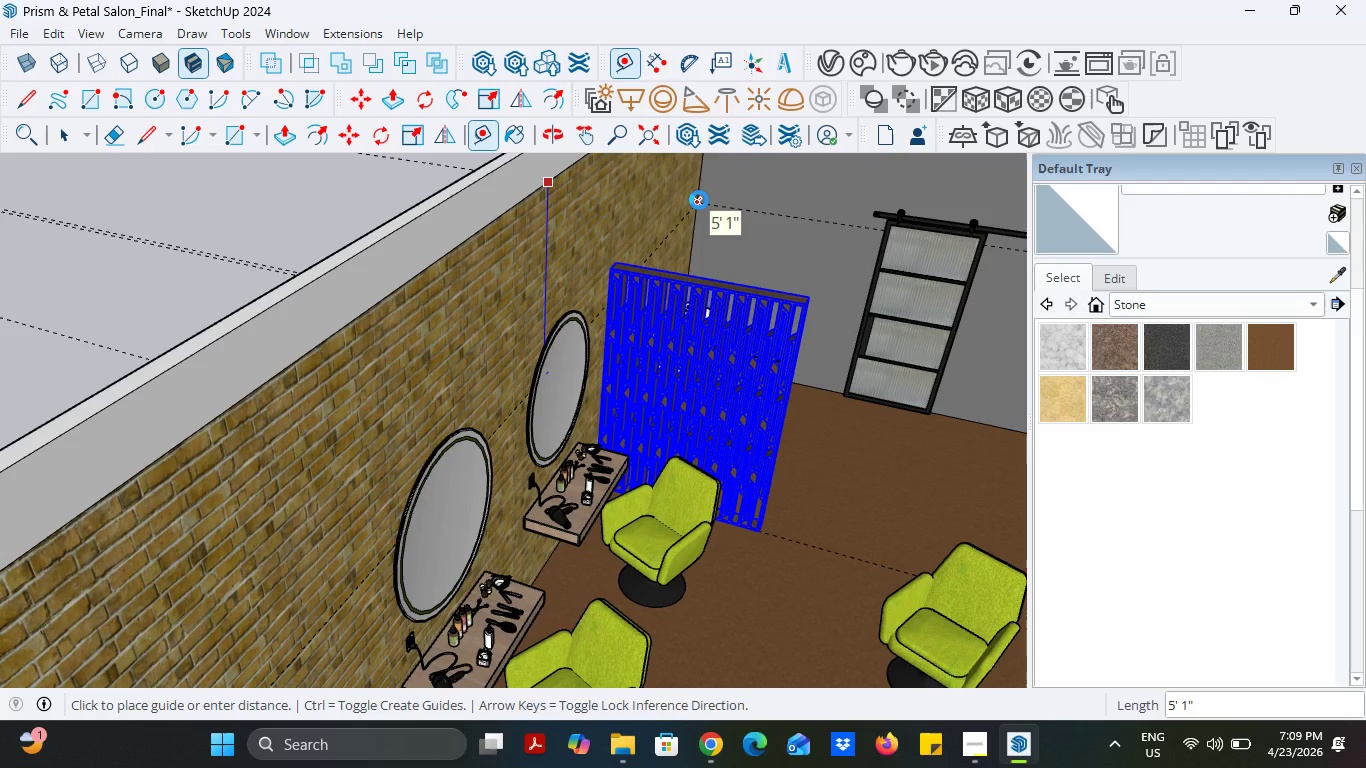 
left_click([699, 200])
 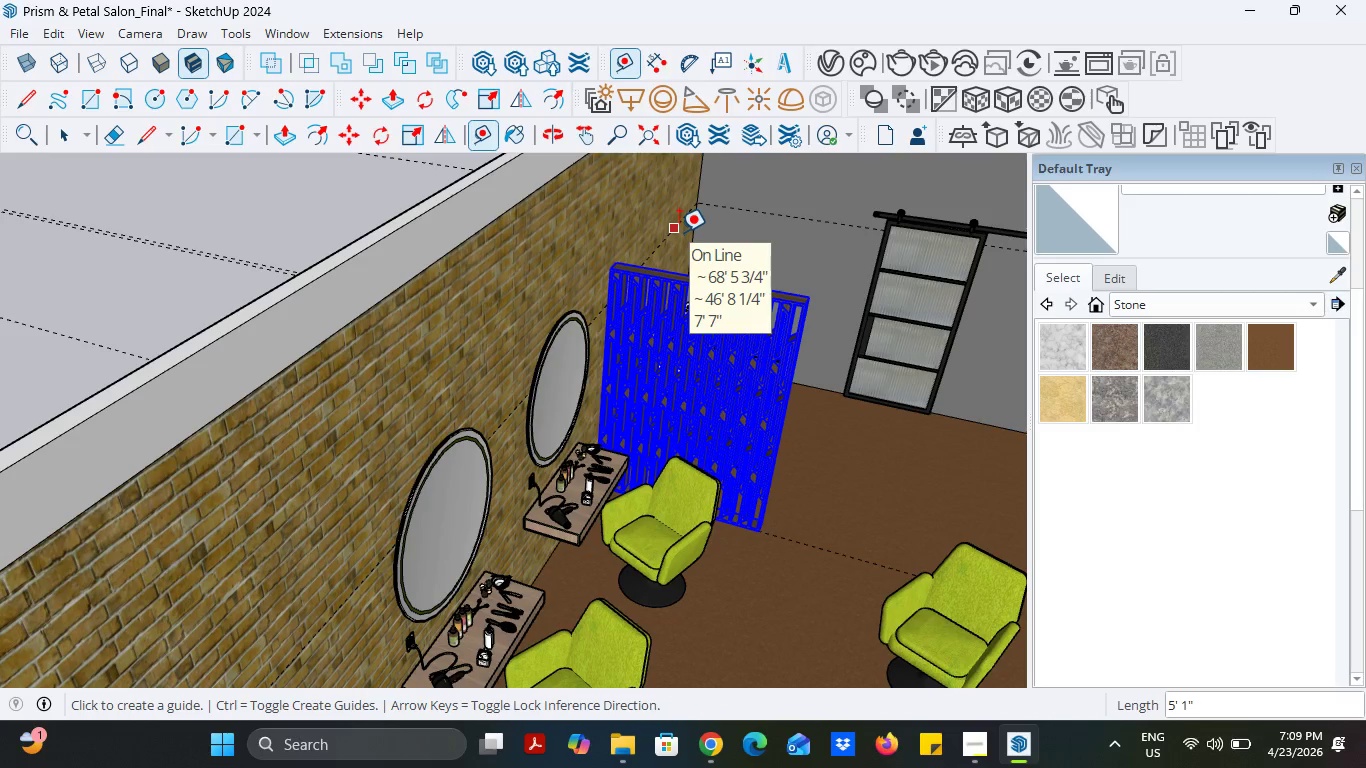 
left_click([679, 232])
 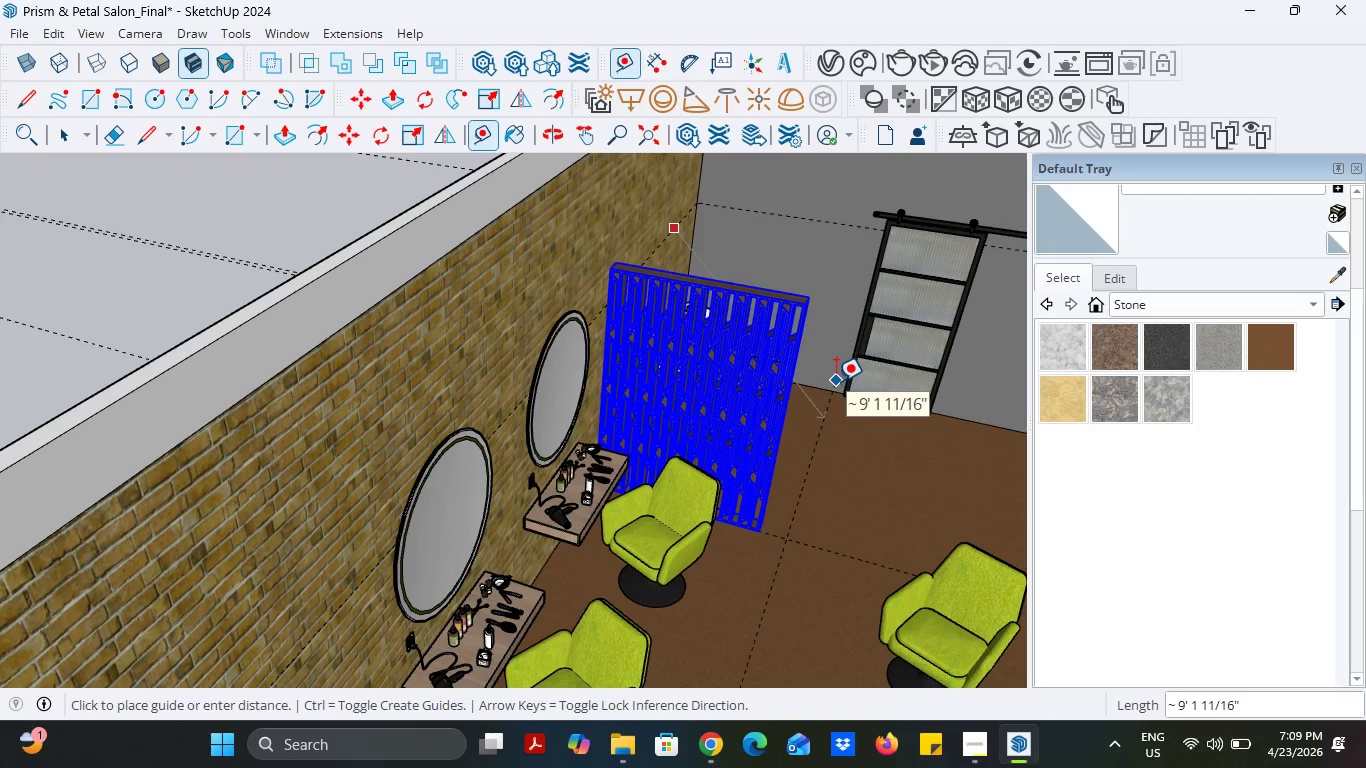 
key(Escape)
 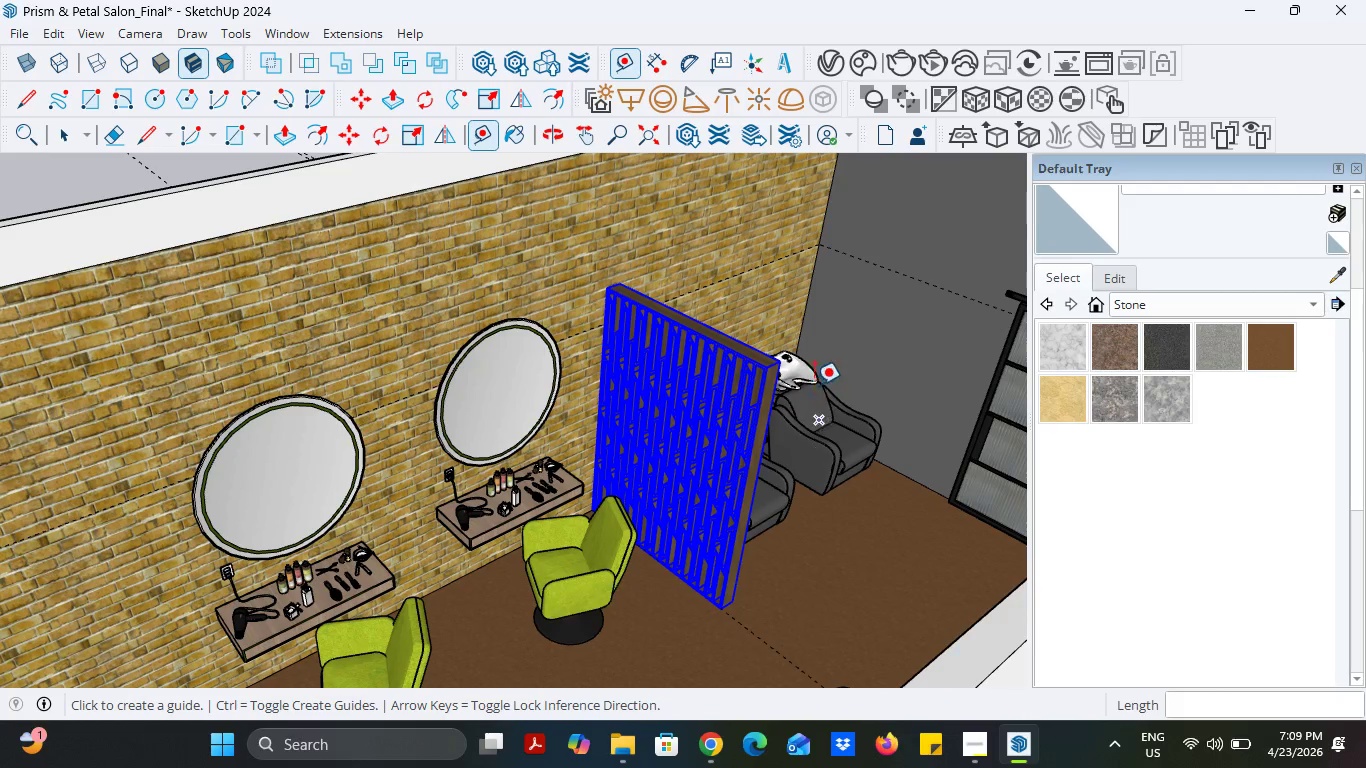 
mouse_move([845, 515])
 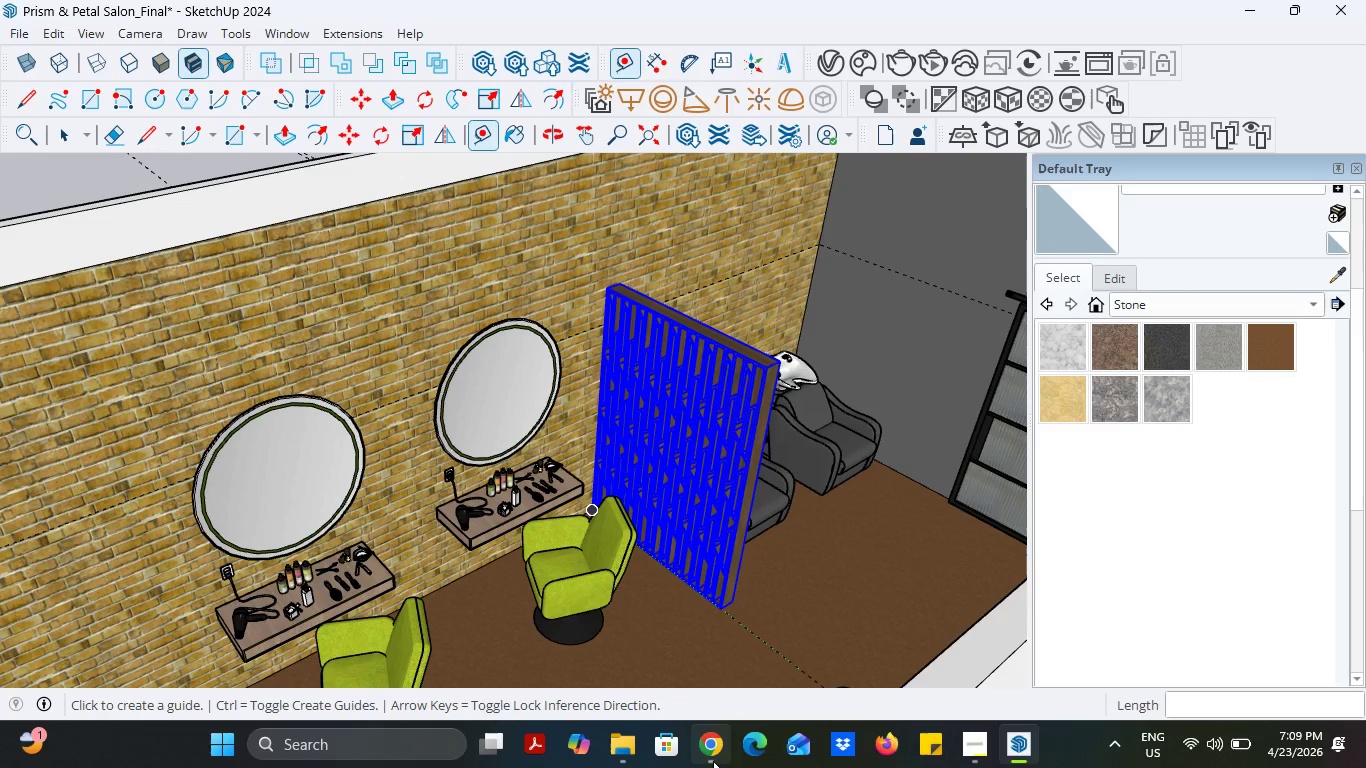 
left_click([713, 761])
 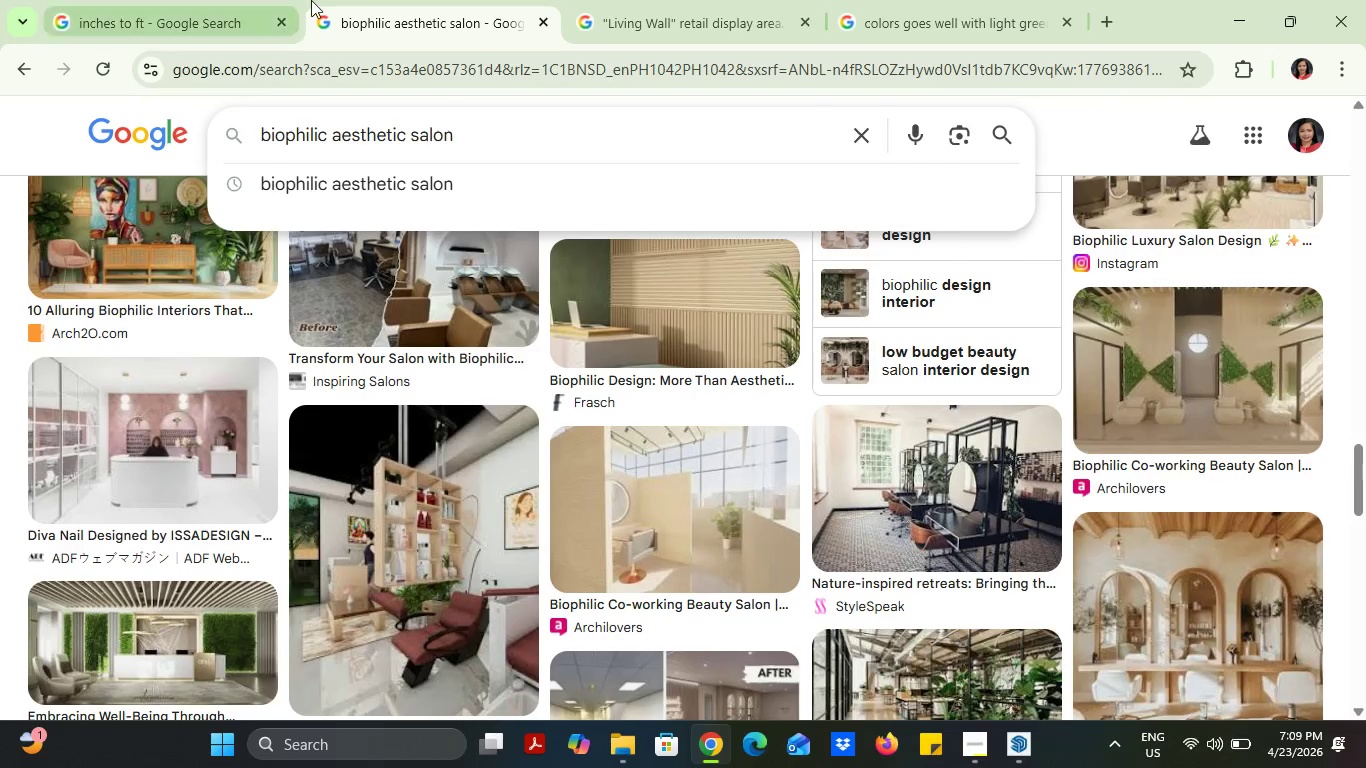 
left_click([234, 0])
 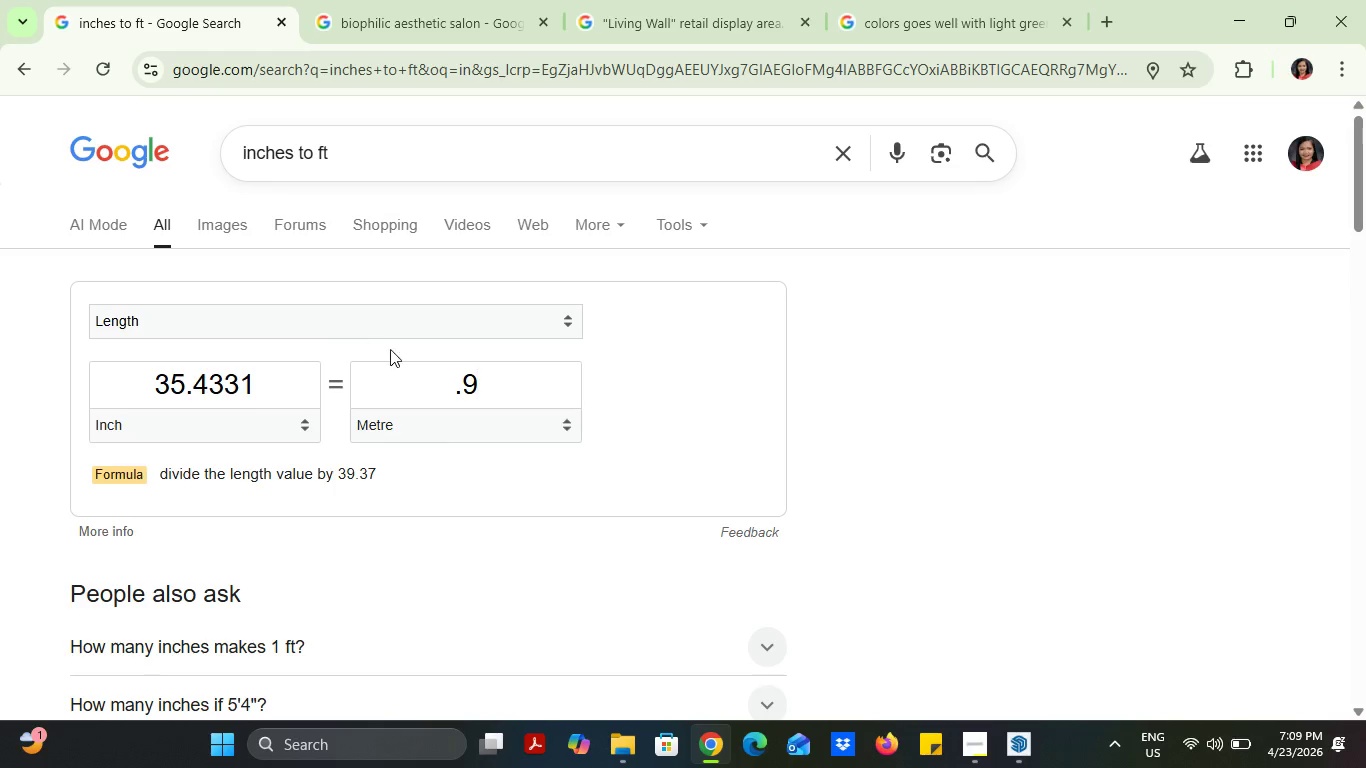 
left_click_drag(start_coordinate=[430, 360], to_coordinate=[525, 372])
 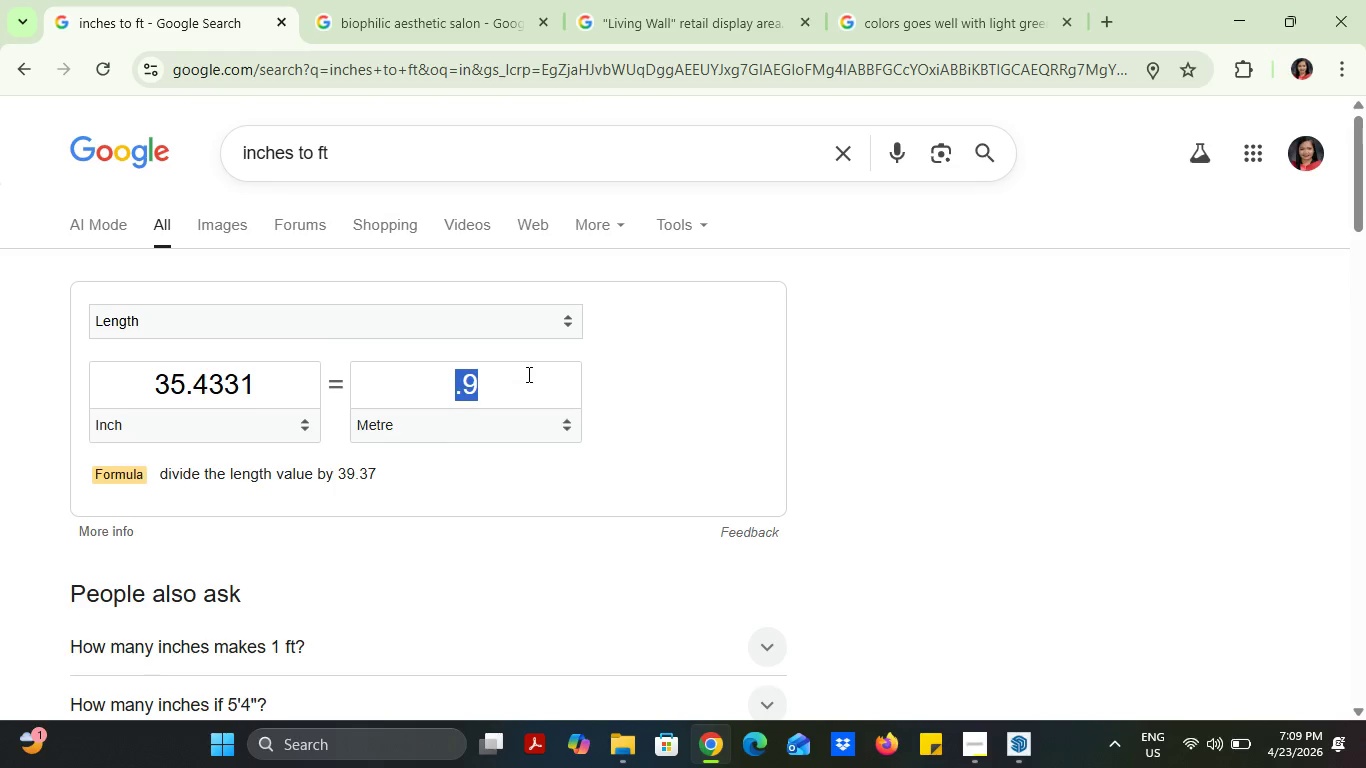 
key(2)
 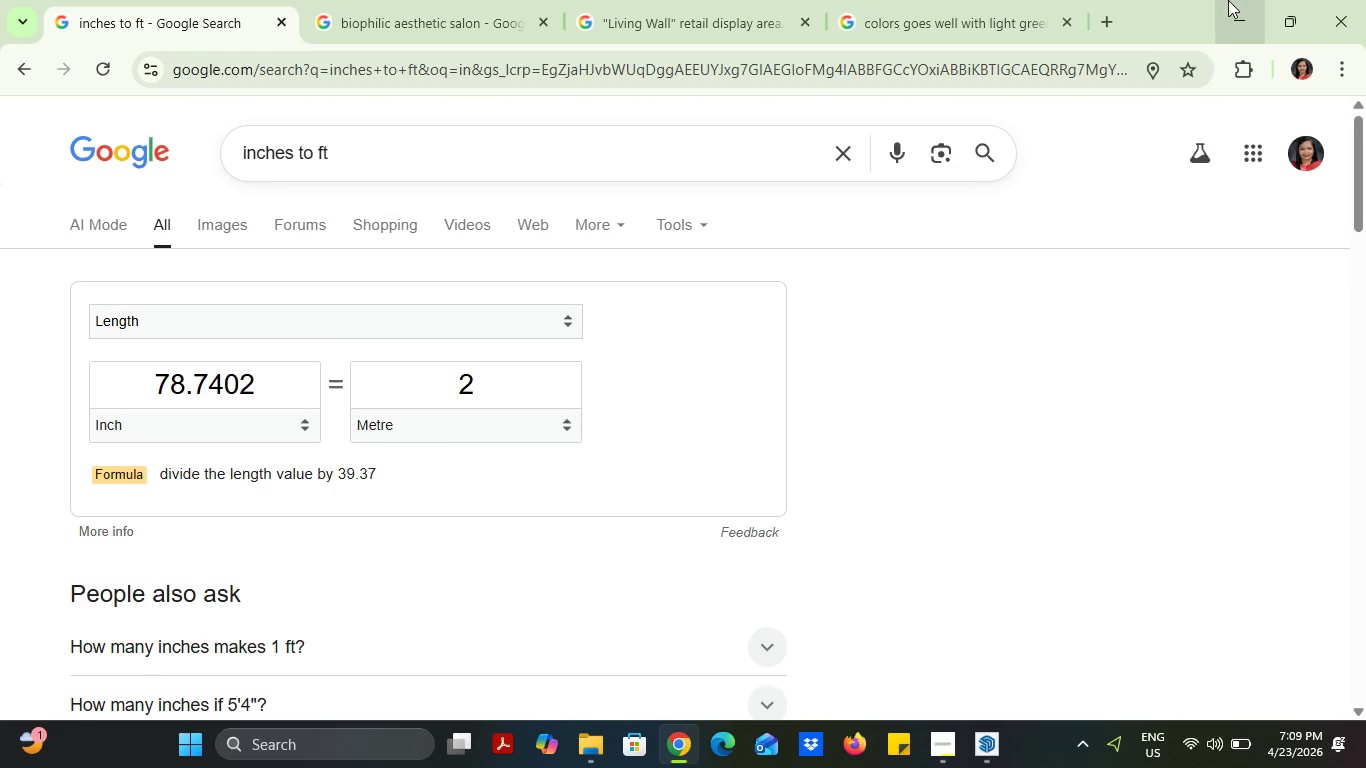 
left_click([1229, 0])
 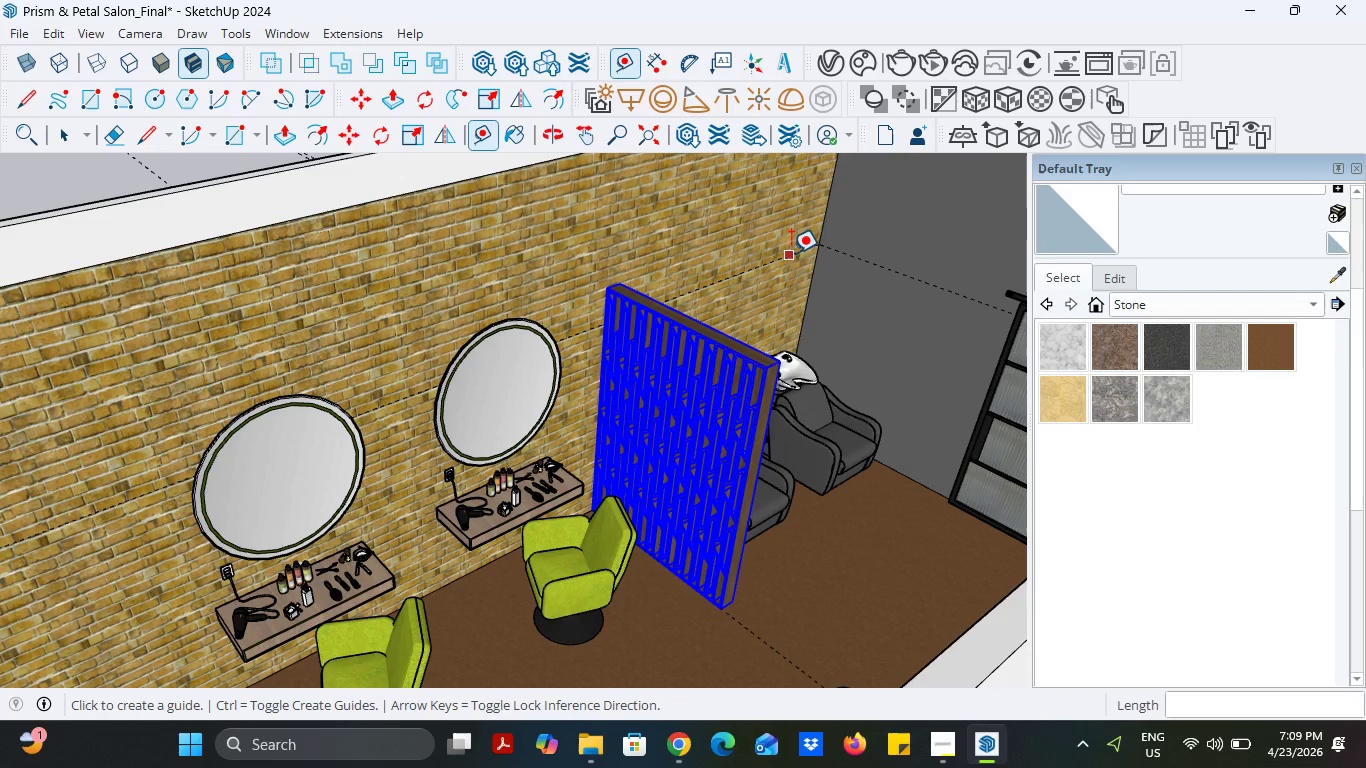 
left_click([791, 253])
 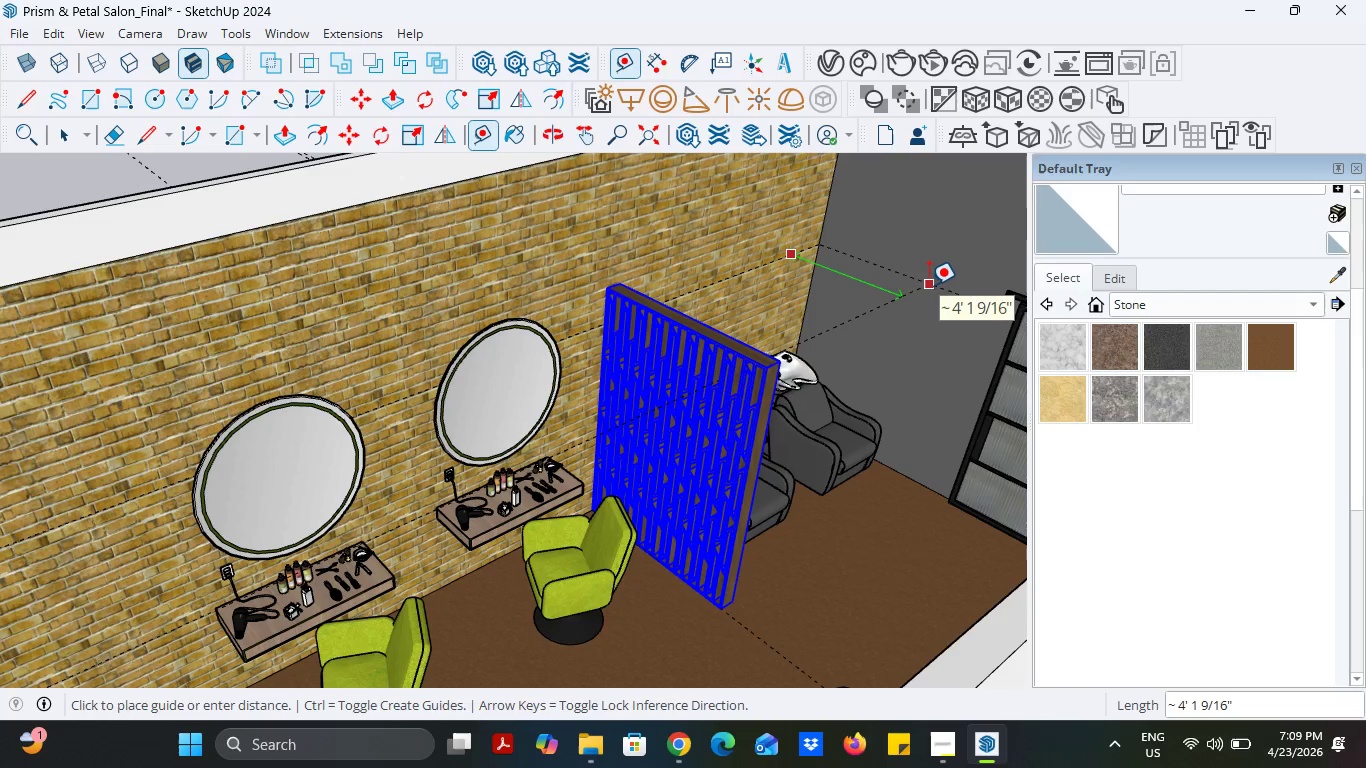 
type(78)
 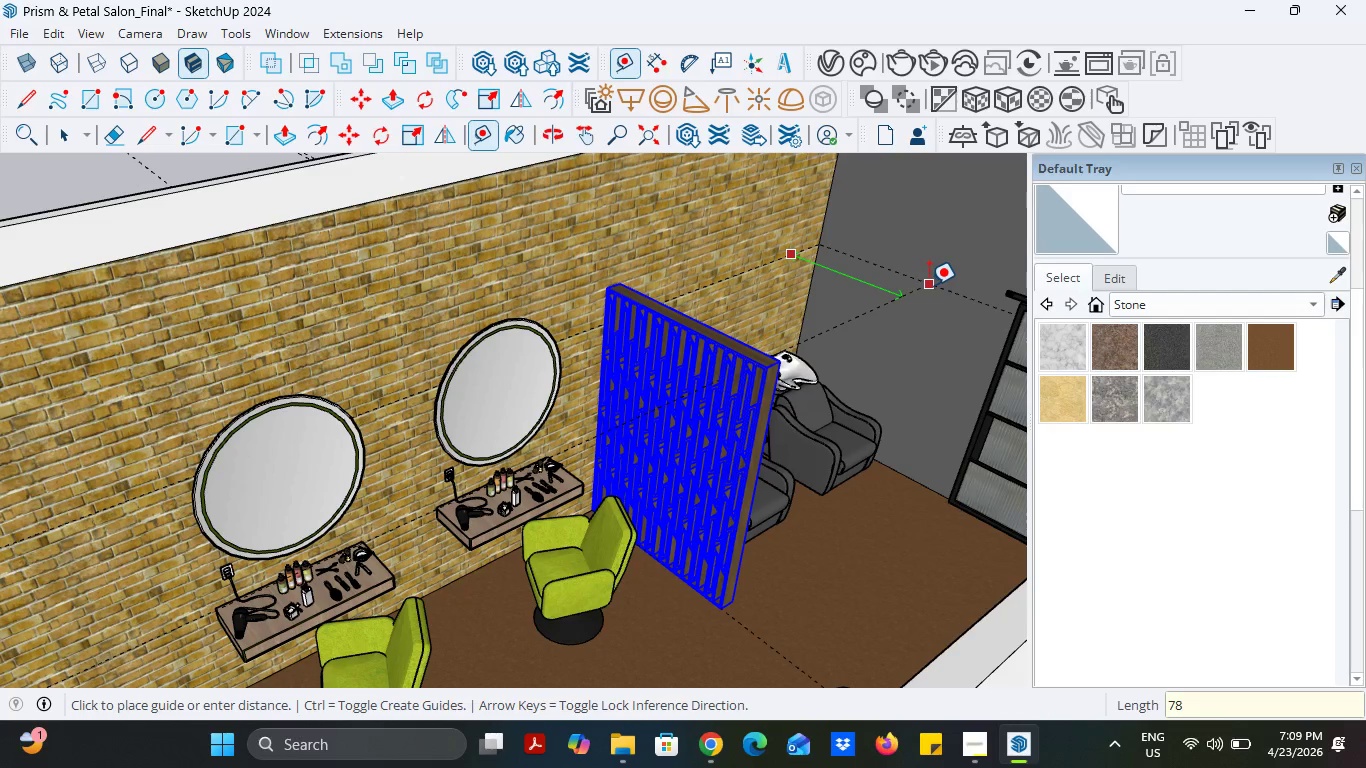 
key(Enter)
 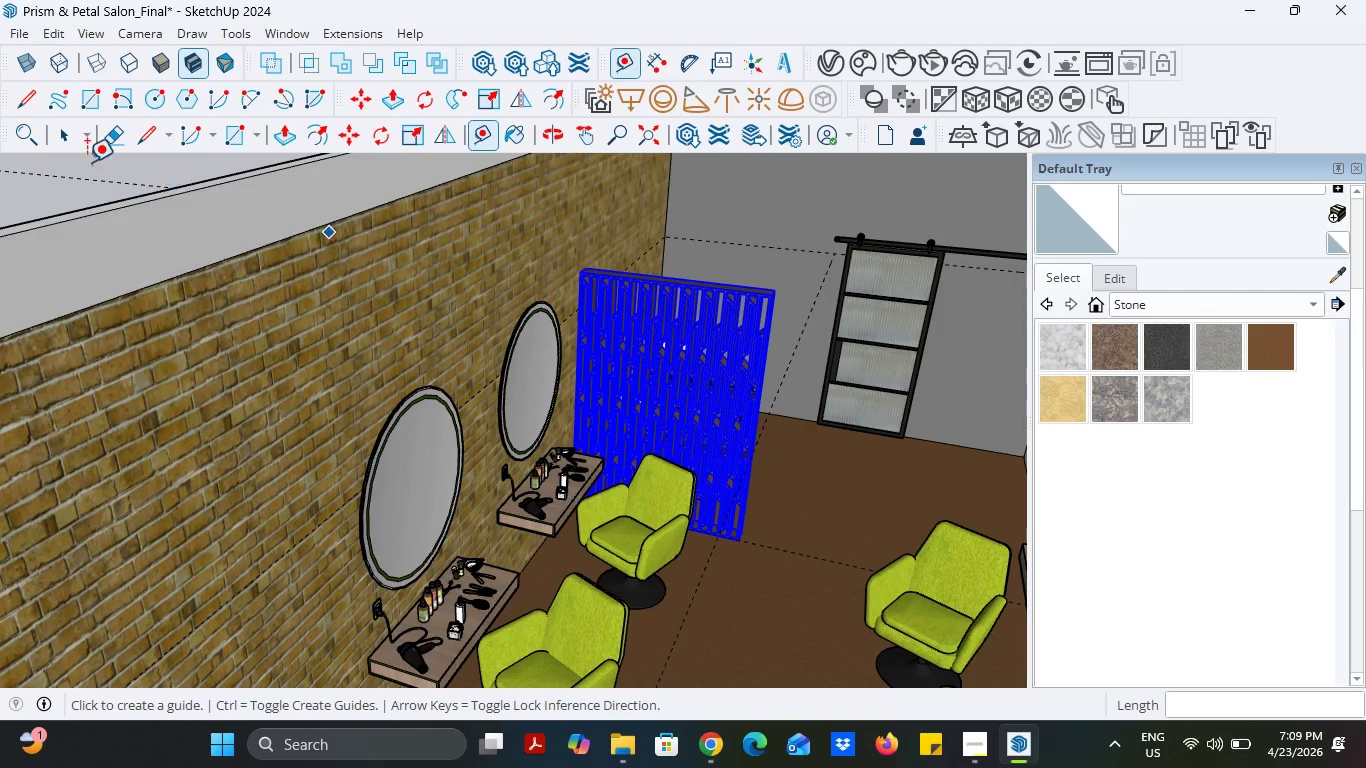 
left_click([61, 134])
 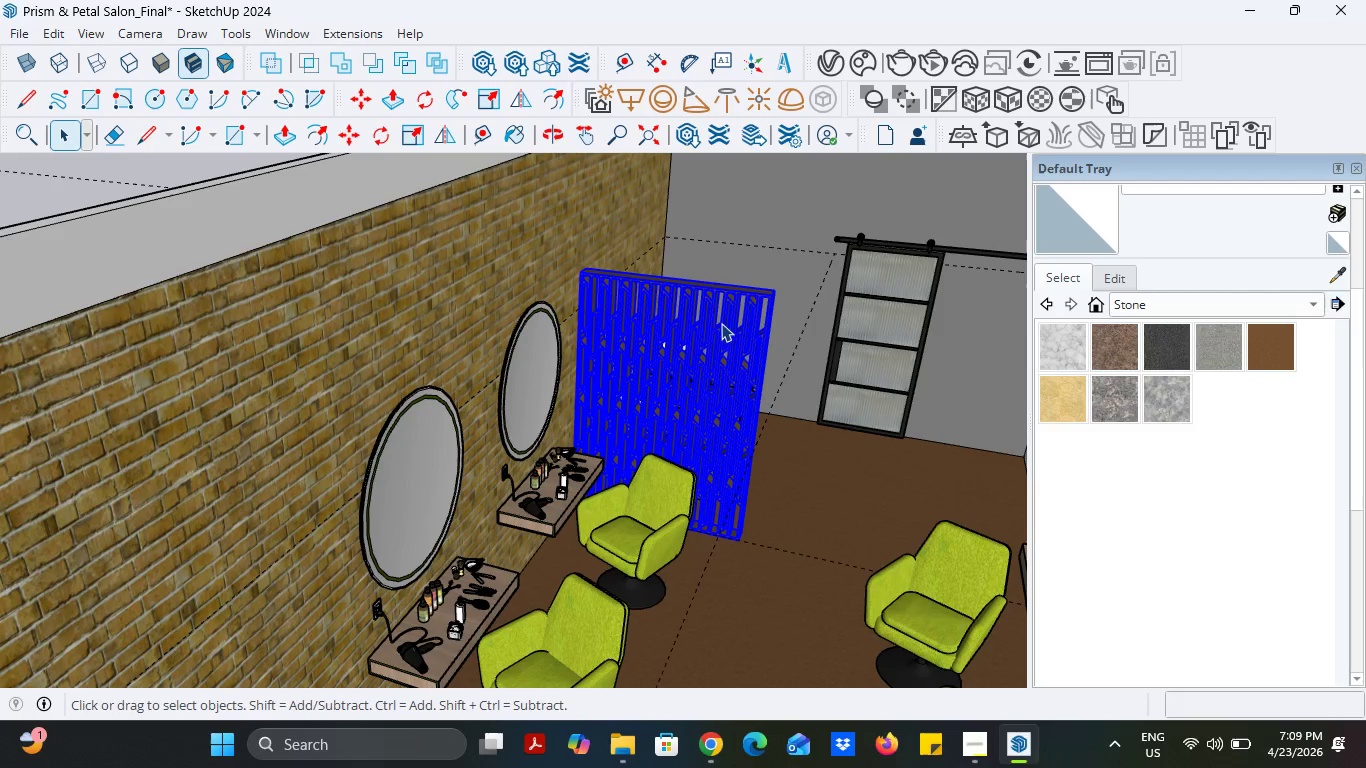 
left_click([699, 323])
 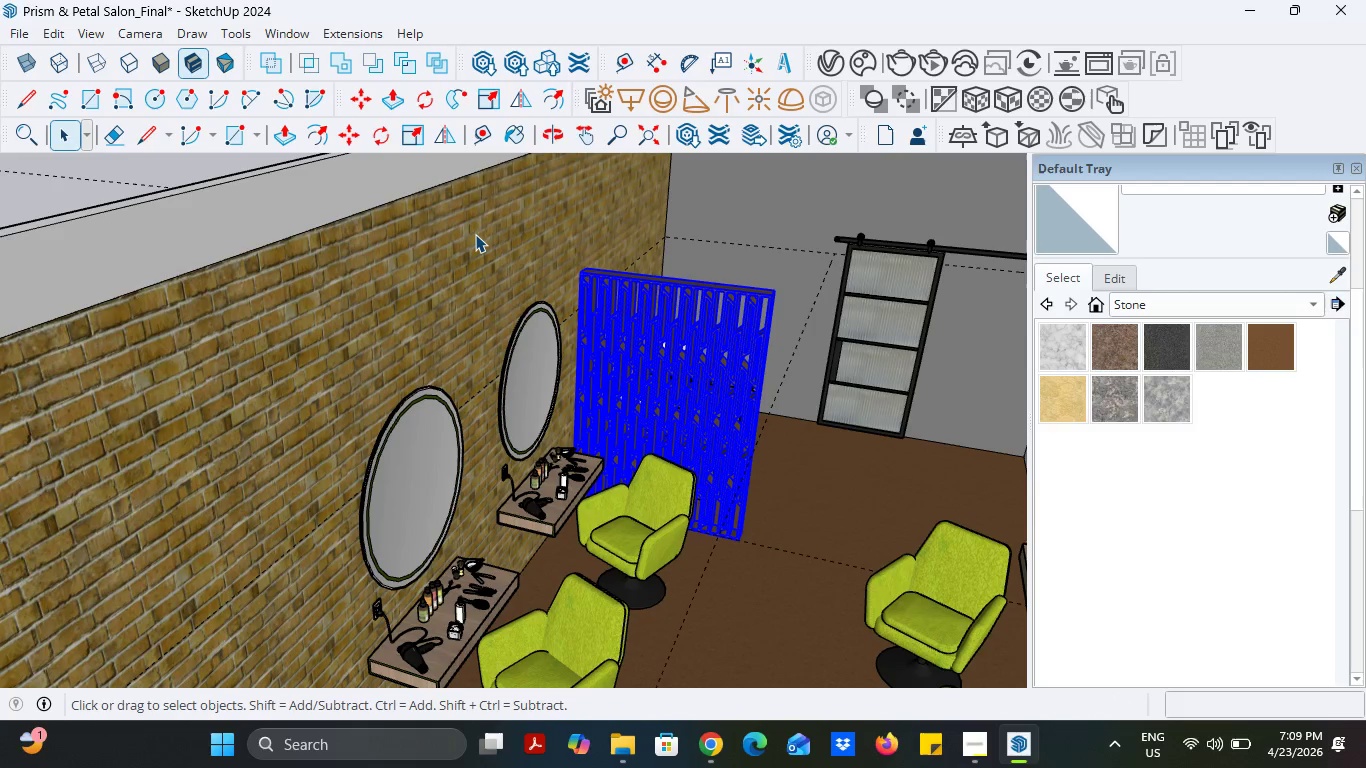 
key(S)
 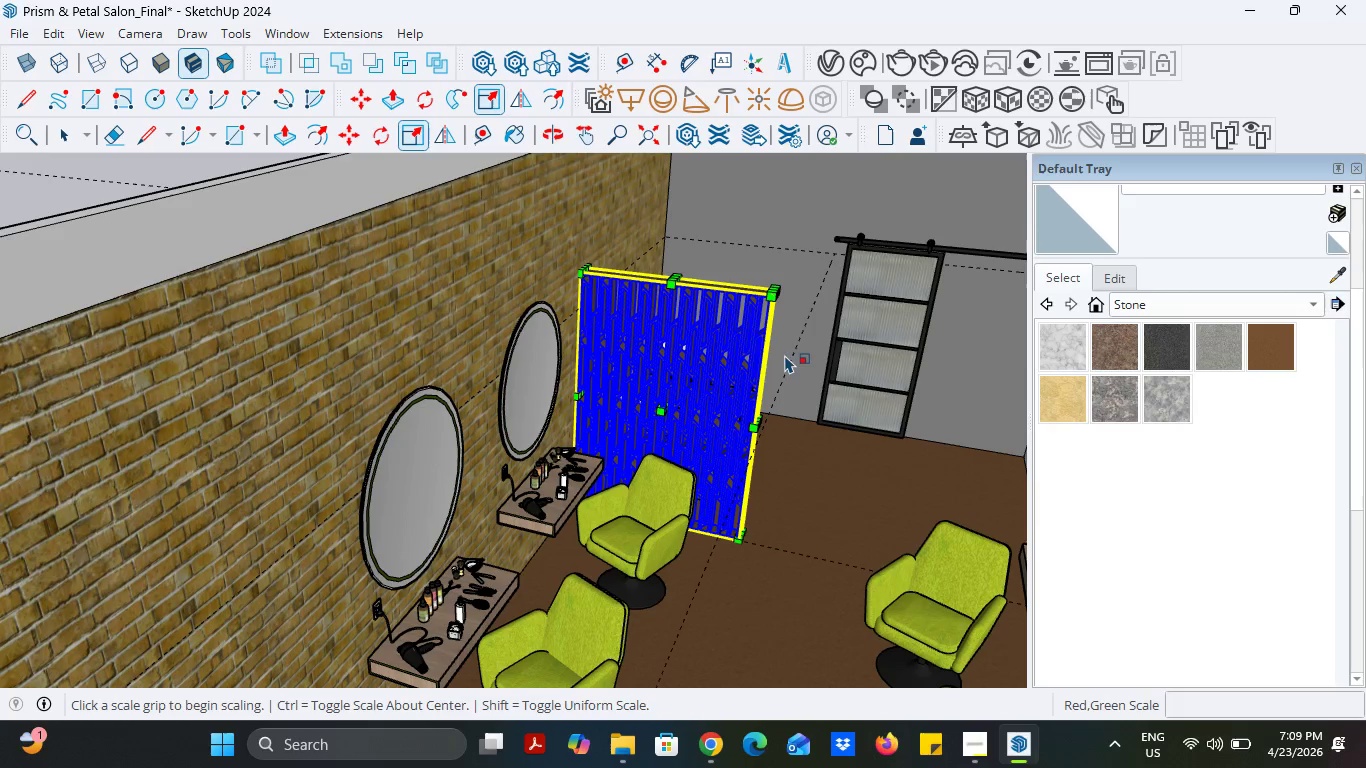 
scroll: coordinate [769, 437], scroll_direction: up, amount: 6.0
 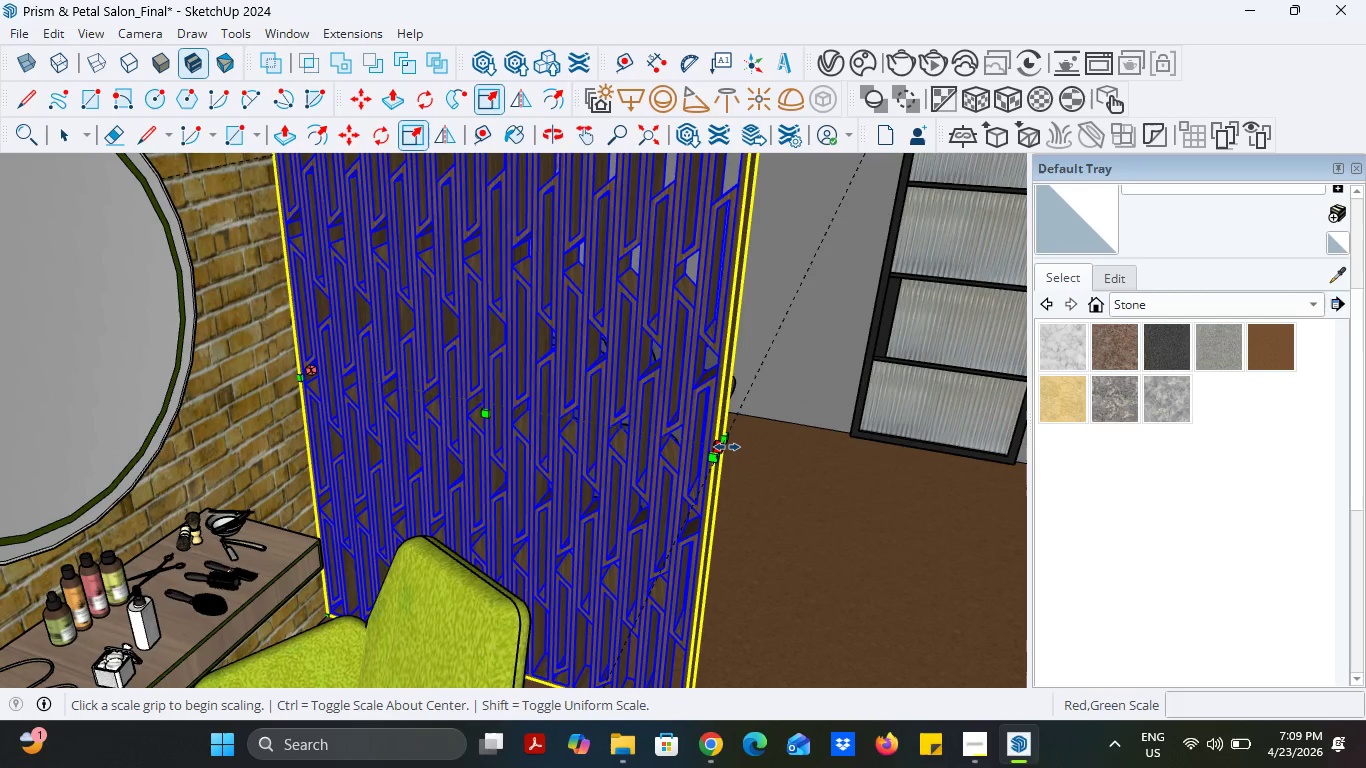 
left_click([727, 447])
 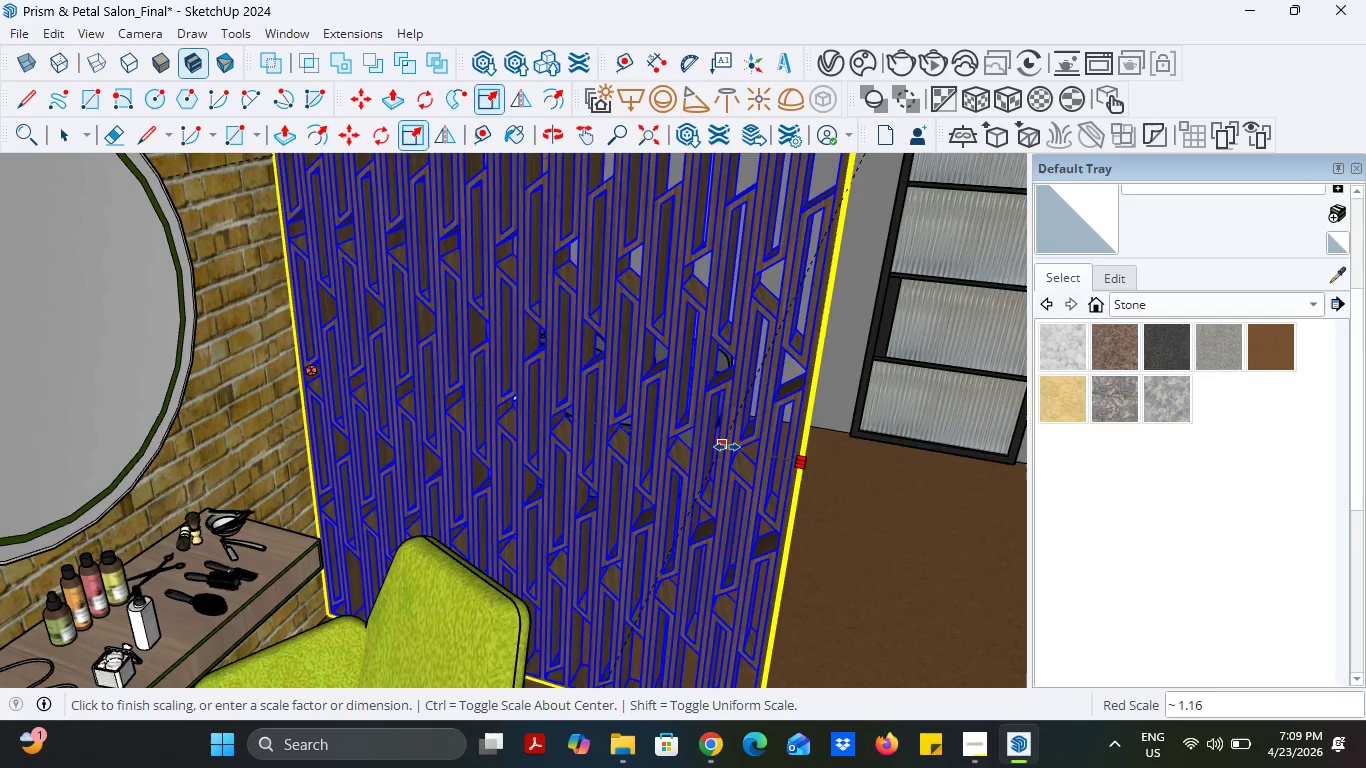 
scroll: coordinate [727, 447], scroll_direction: down, amount: 6.0
 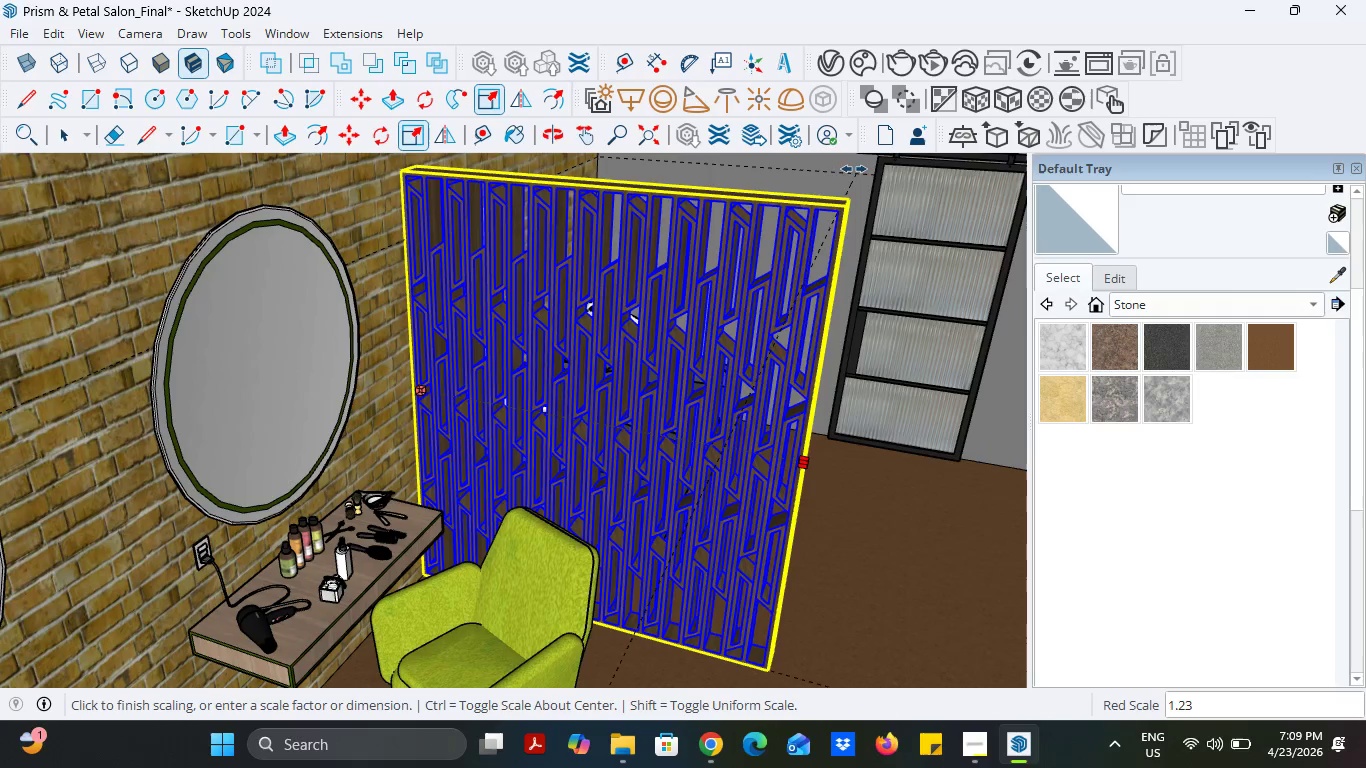 
left_click([854, 176])
 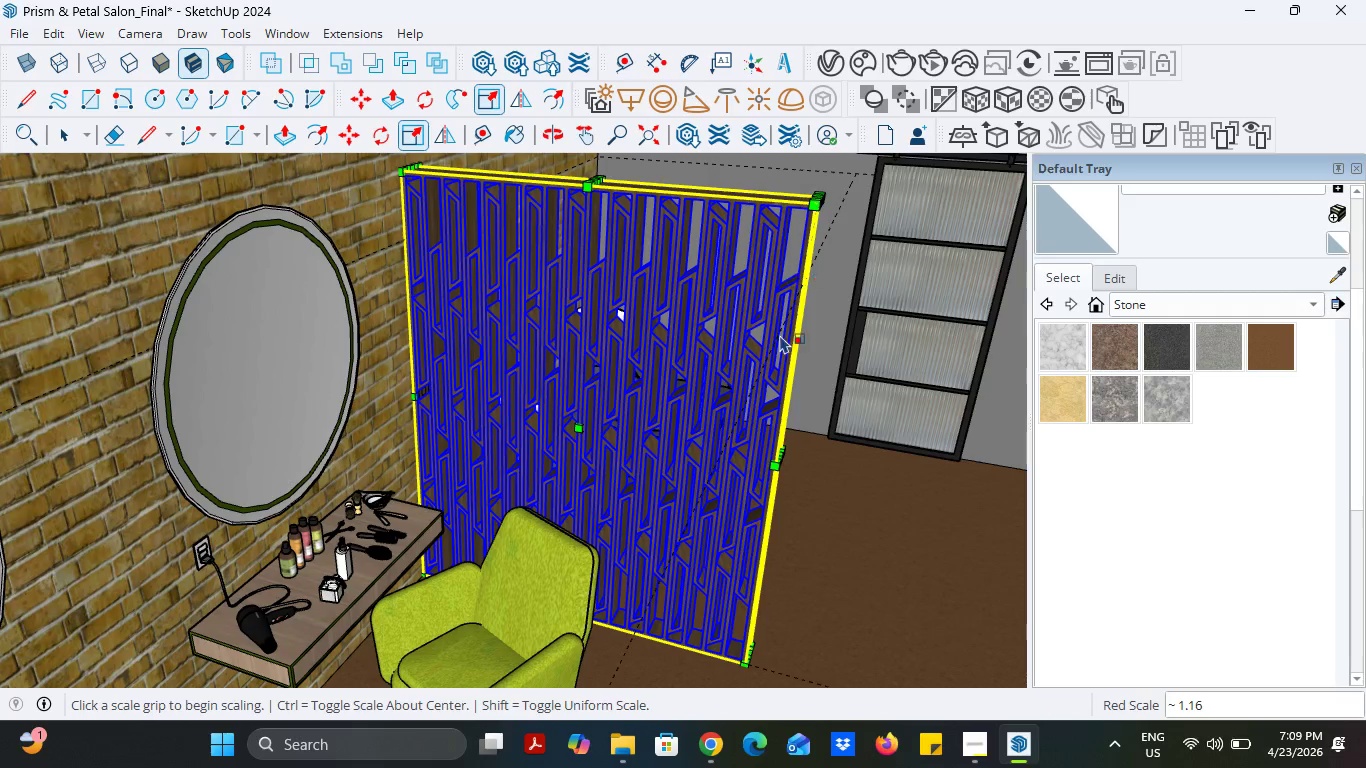 
scroll: coordinate [748, 394], scroll_direction: down, amount: 4.0
 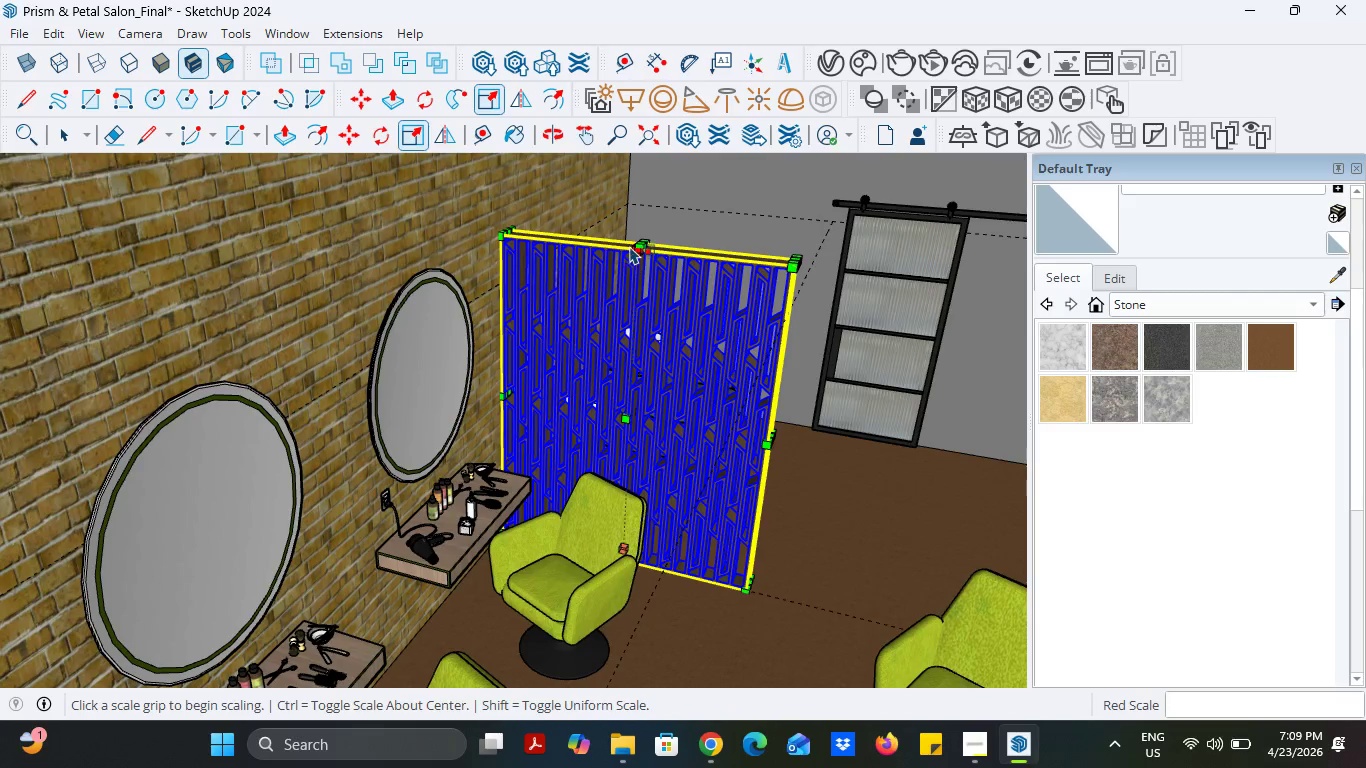 
scroll: coordinate [630, 246], scroll_direction: up, amount: 5.0
 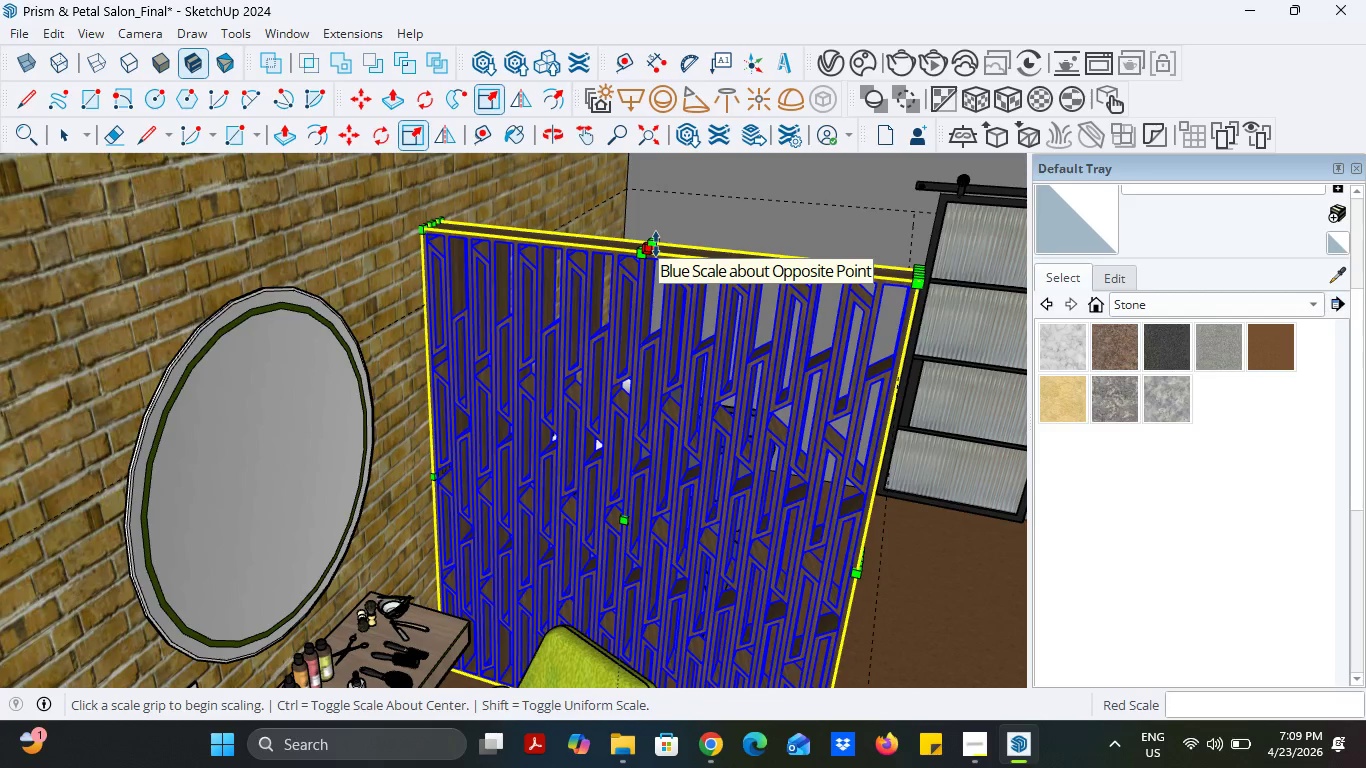 
left_click([656, 244])
 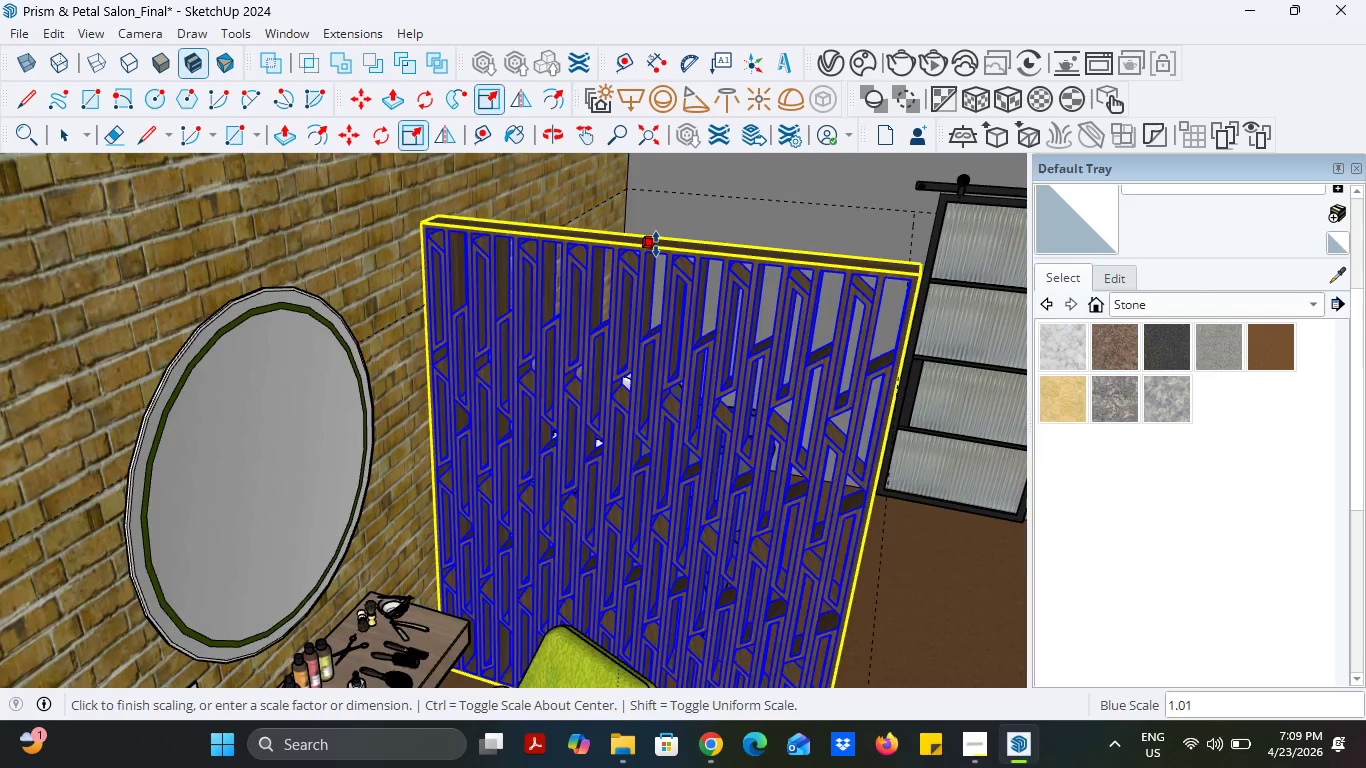 
scroll: coordinate [656, 244], scroll_direction: down, amount: 15.0
 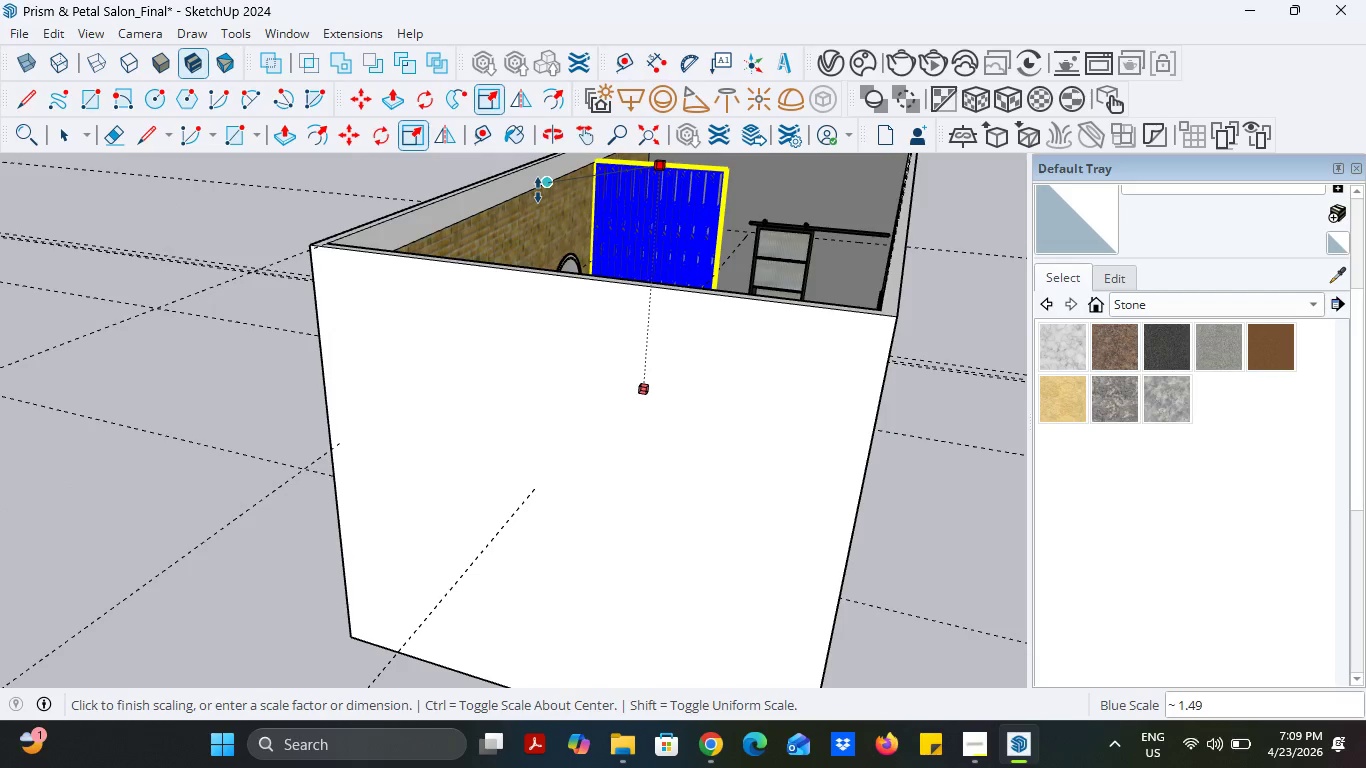 
left_click([538, 190])
 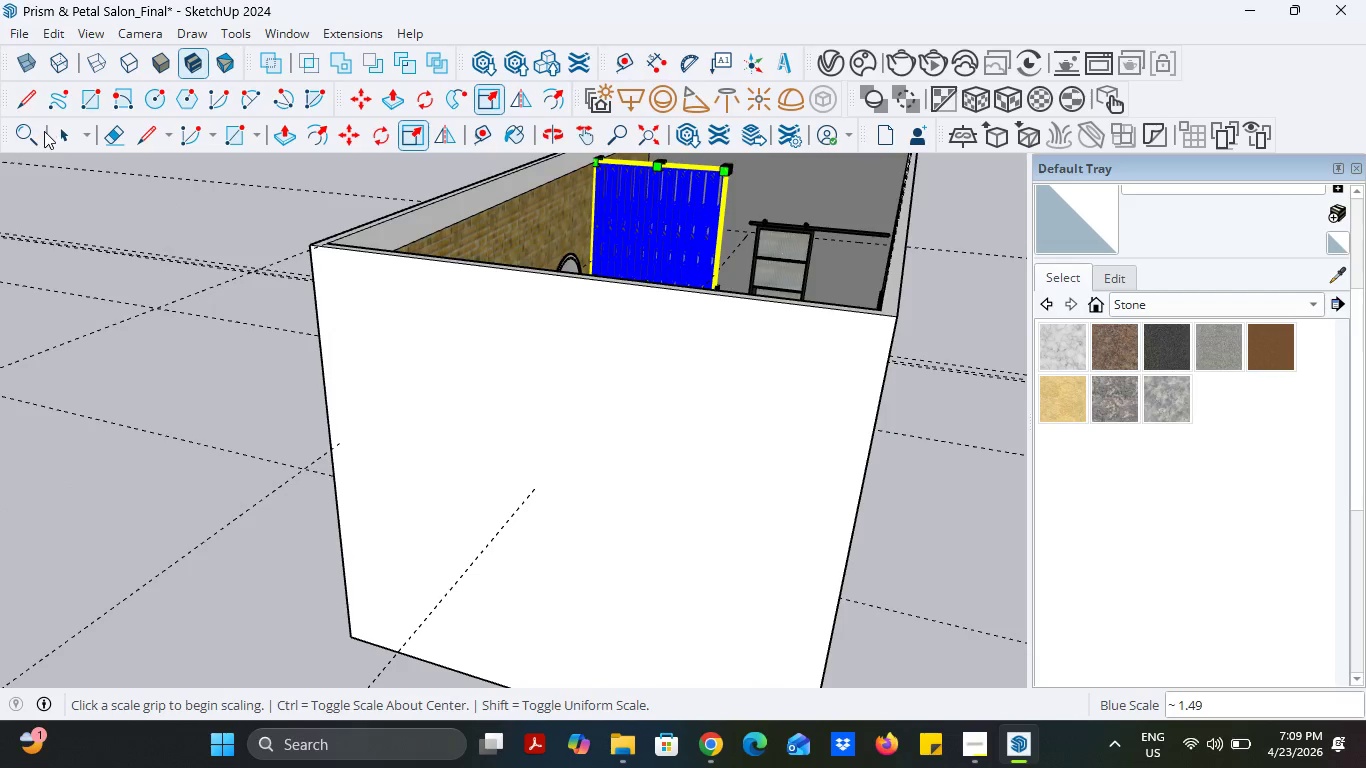 
left_click([53, 140])
 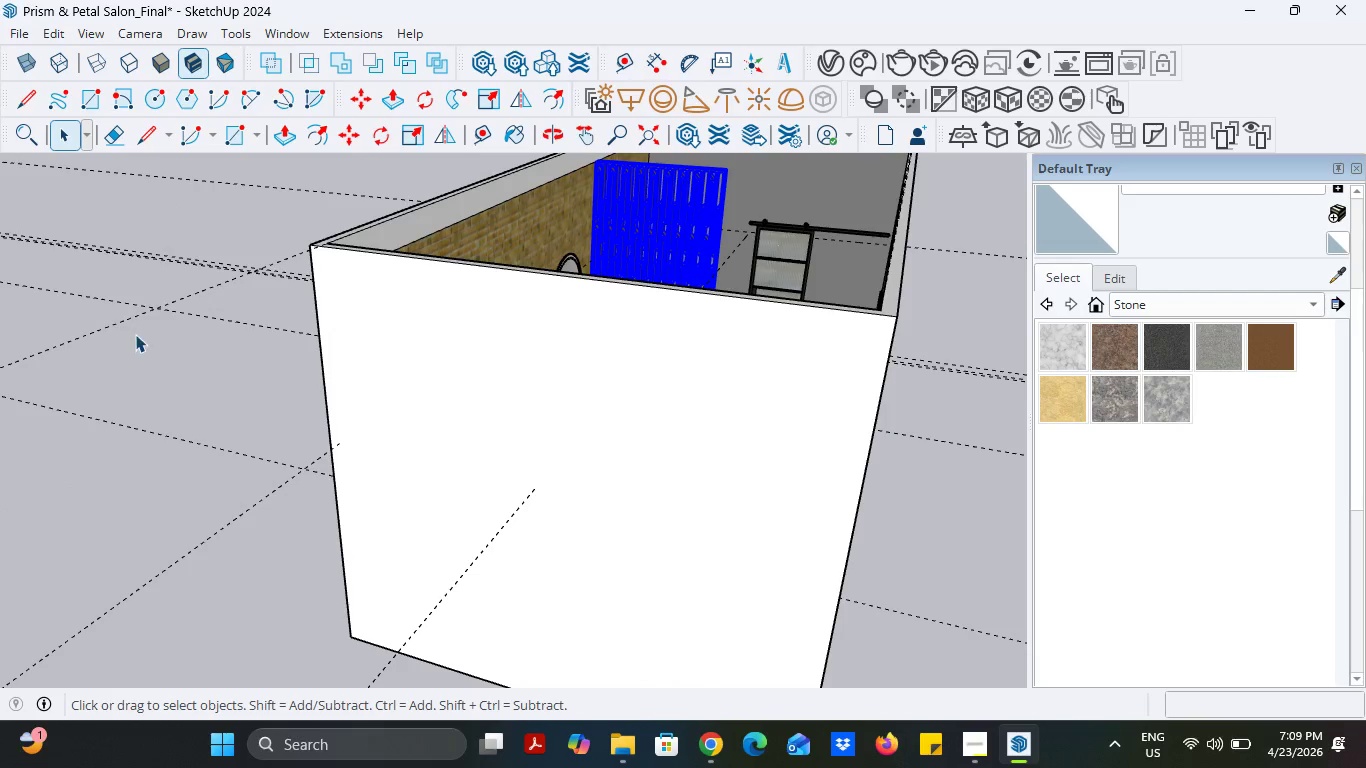 
left_click([135, 337])
 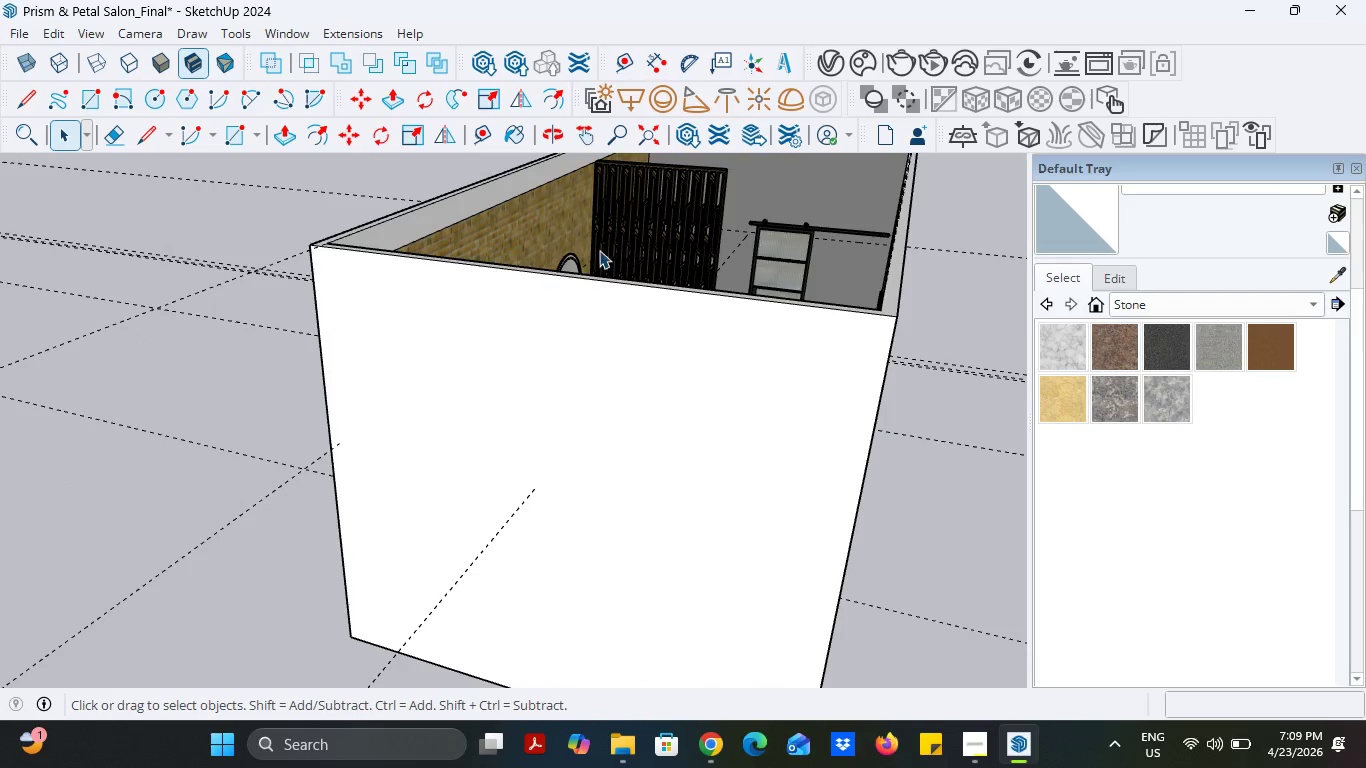 
scroll: coordinate [779, 466], scroll_direction: up, amount: 14.0
 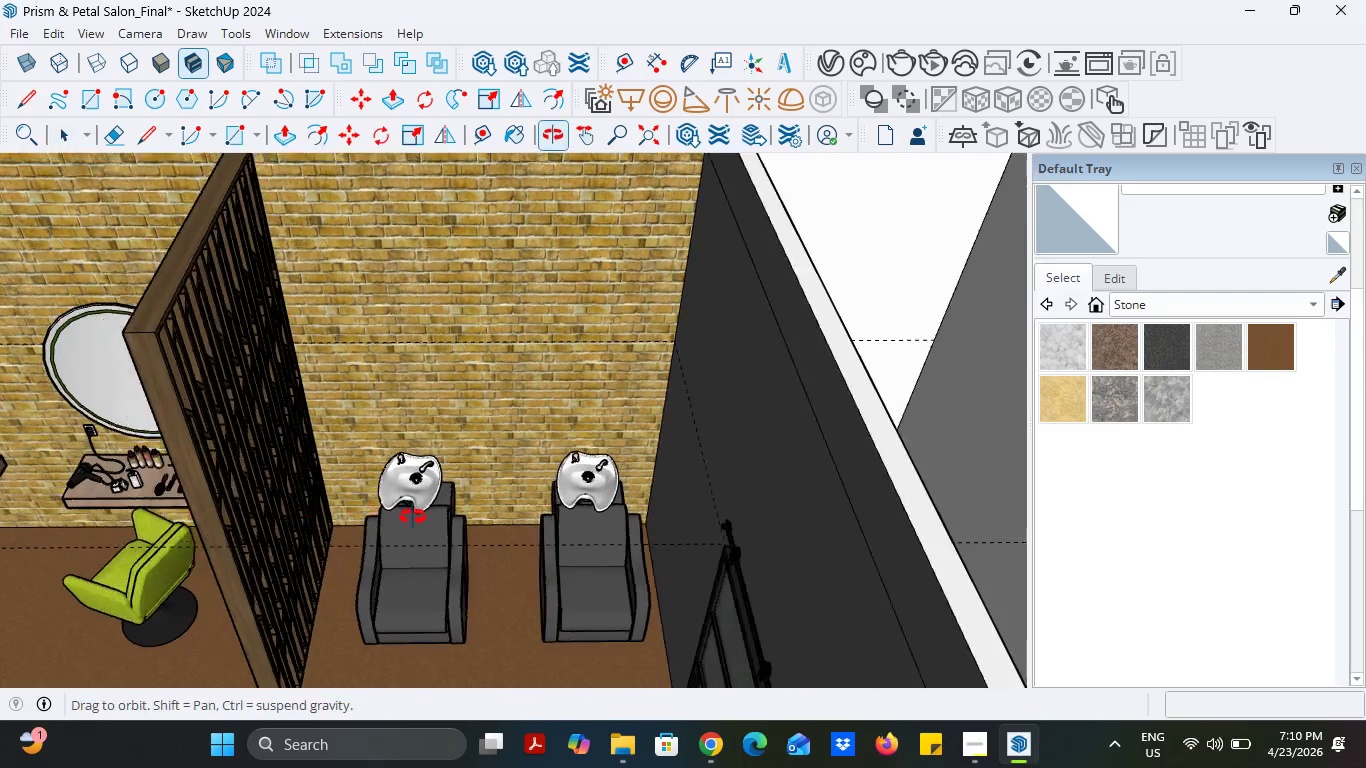 
wait(6.68)
 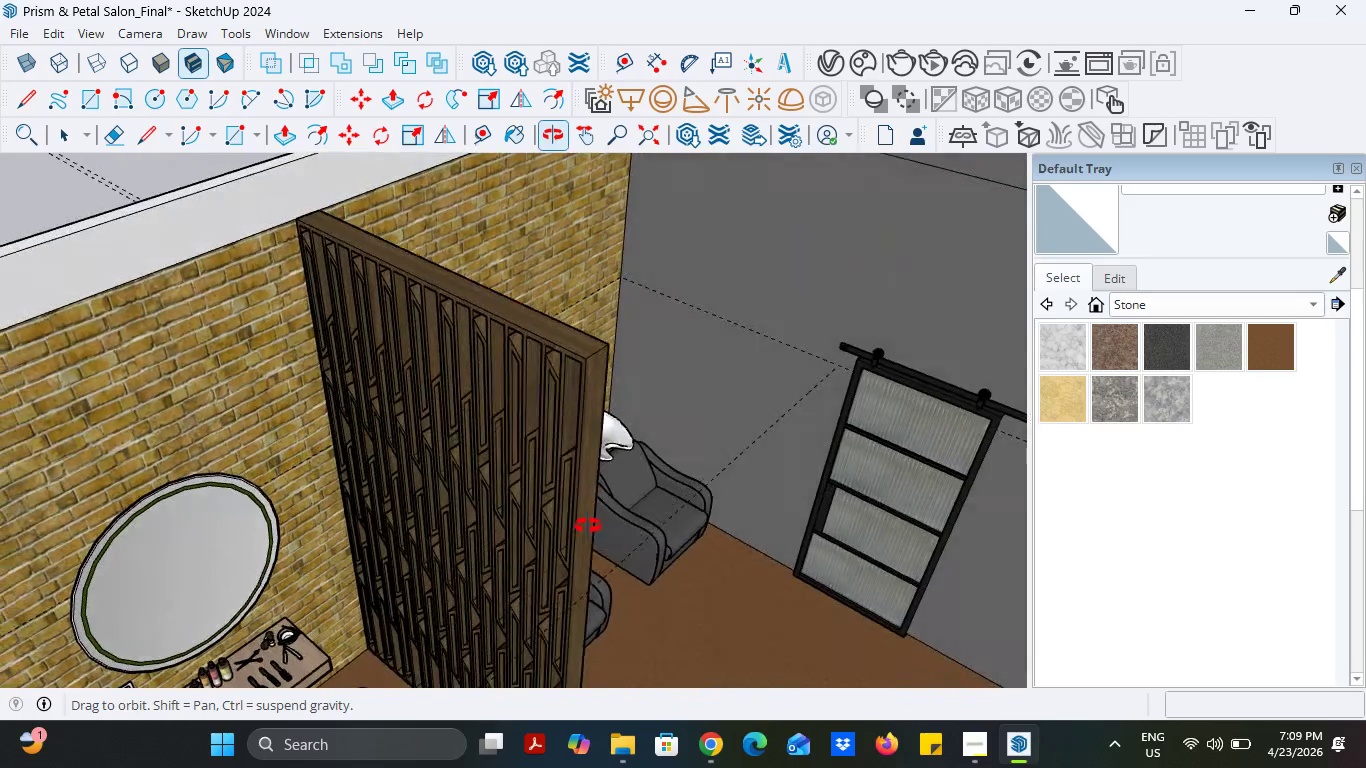 
scroll: coordinate [582, 389], scroll_direction: down, amount: 6.0
 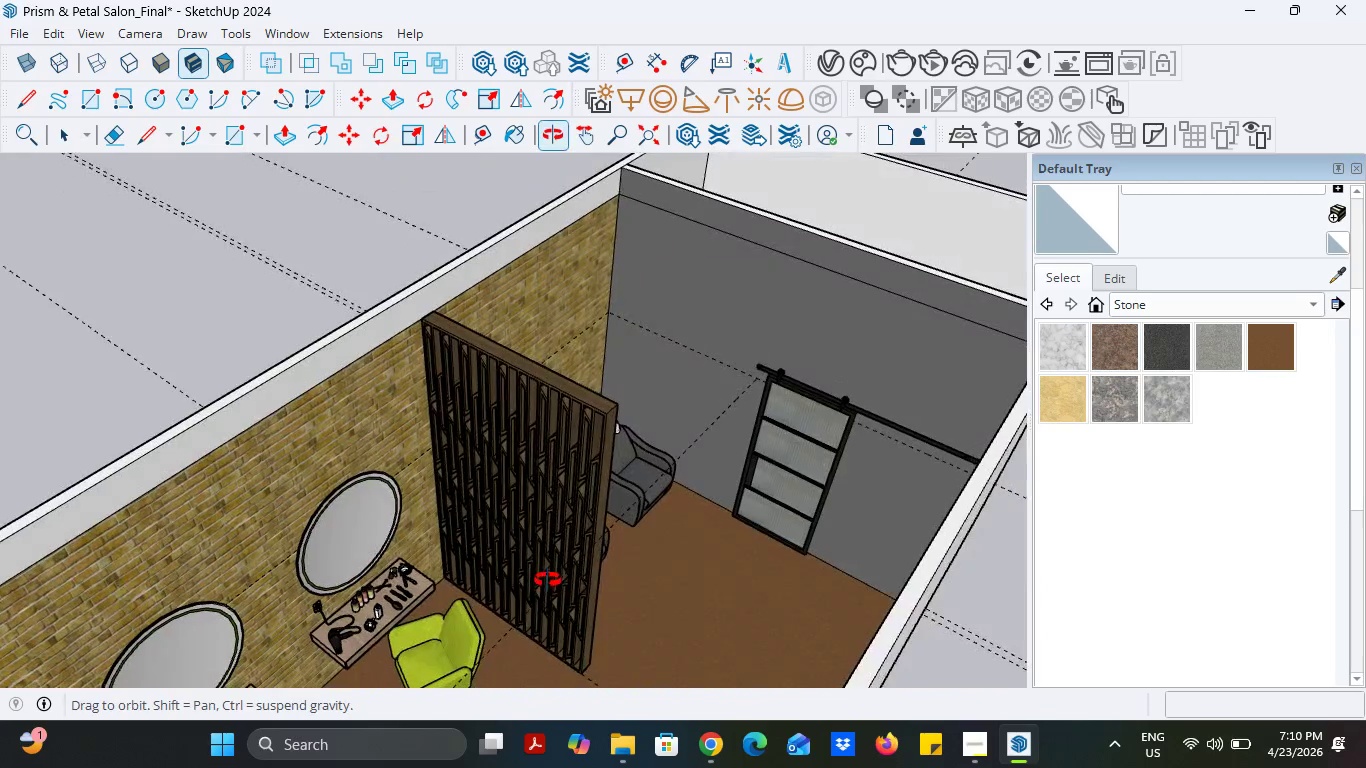 
scroll: coordinate [530, 651], scroll_direction: up, amount: 7.0
 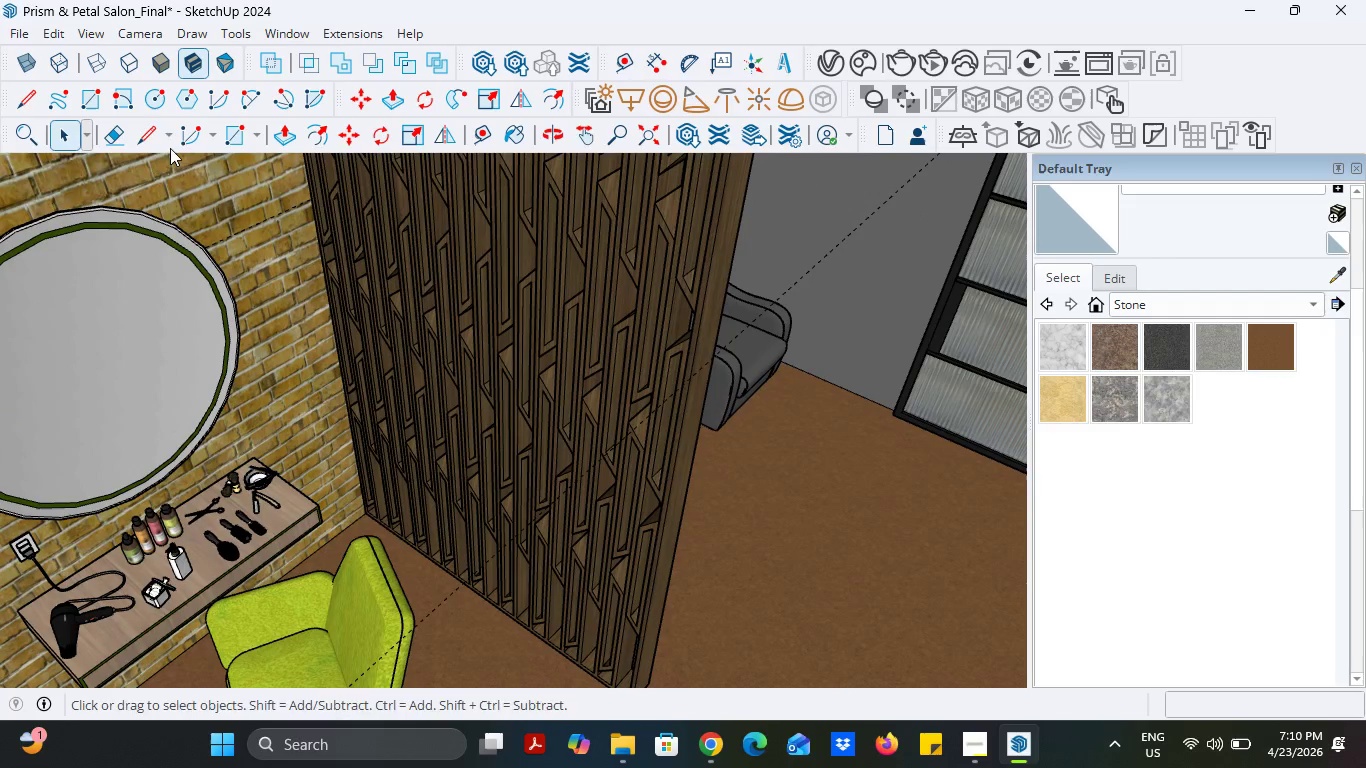 
left_click([155, 145])
 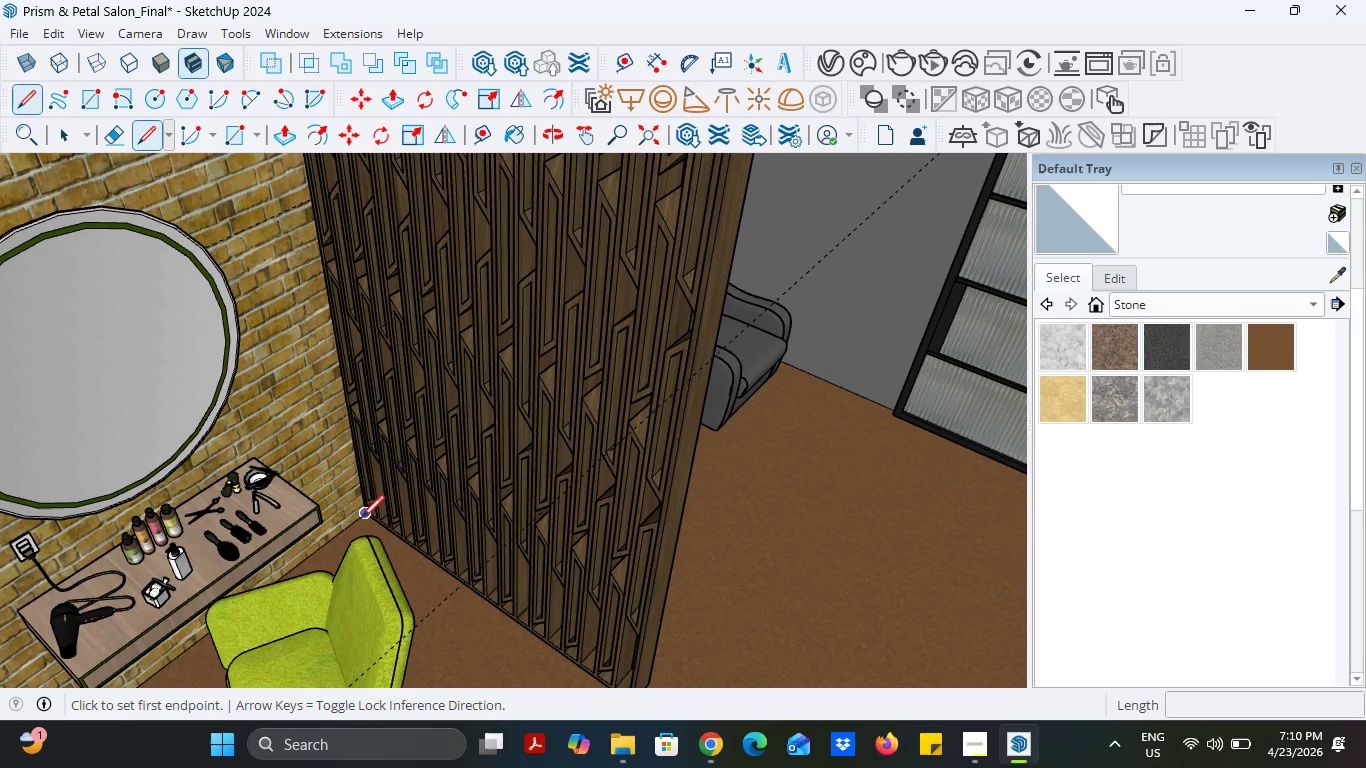 
left_click([361, 518])
 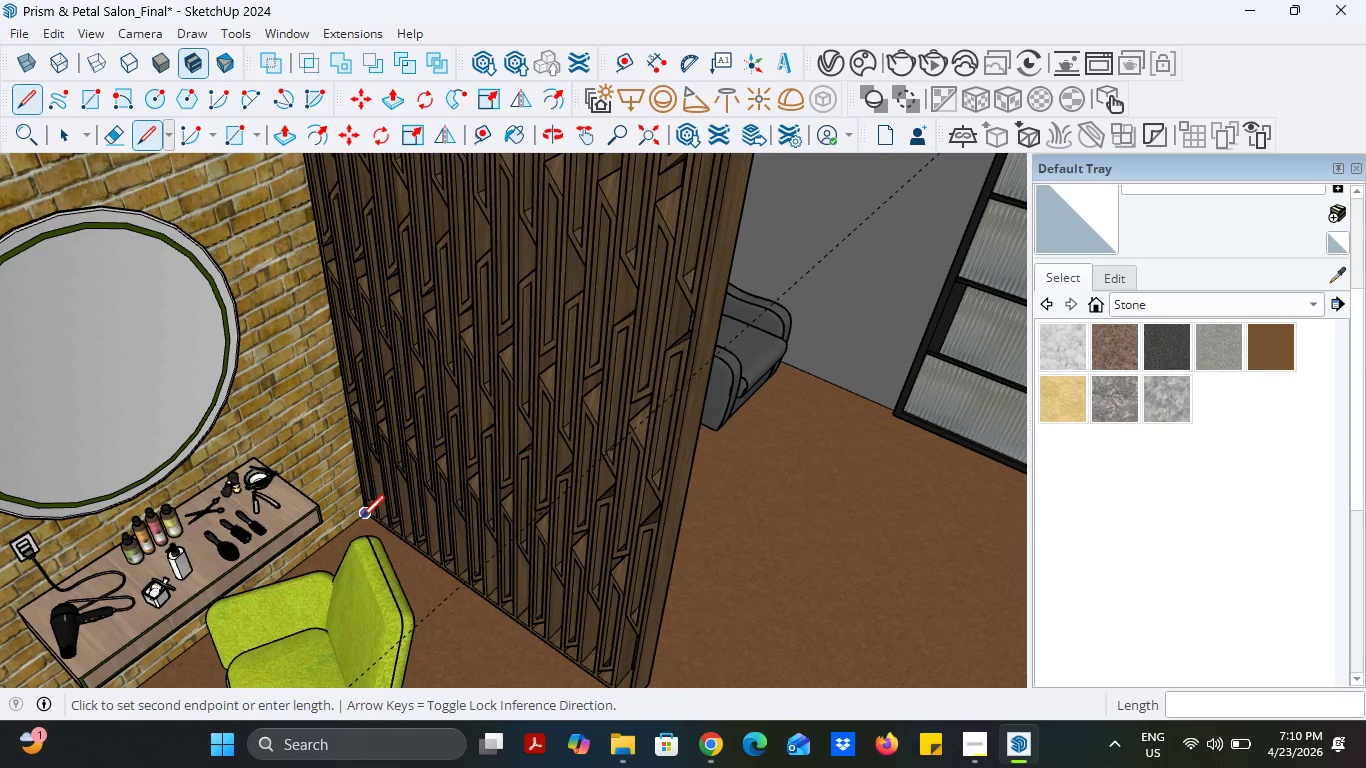 
scroll: coordinate [361, 518], scroll_direction: down, amount: 6.0
 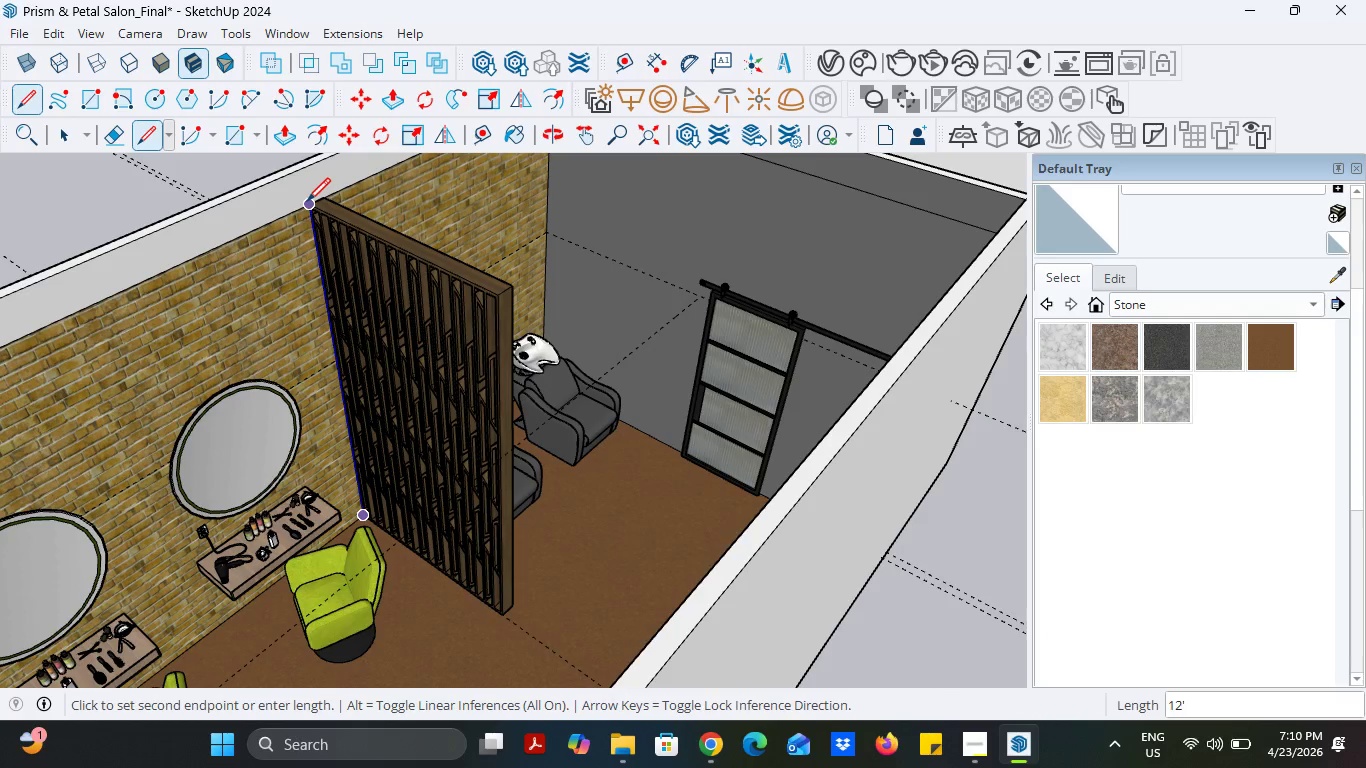 
left_click([307, 201])
 